 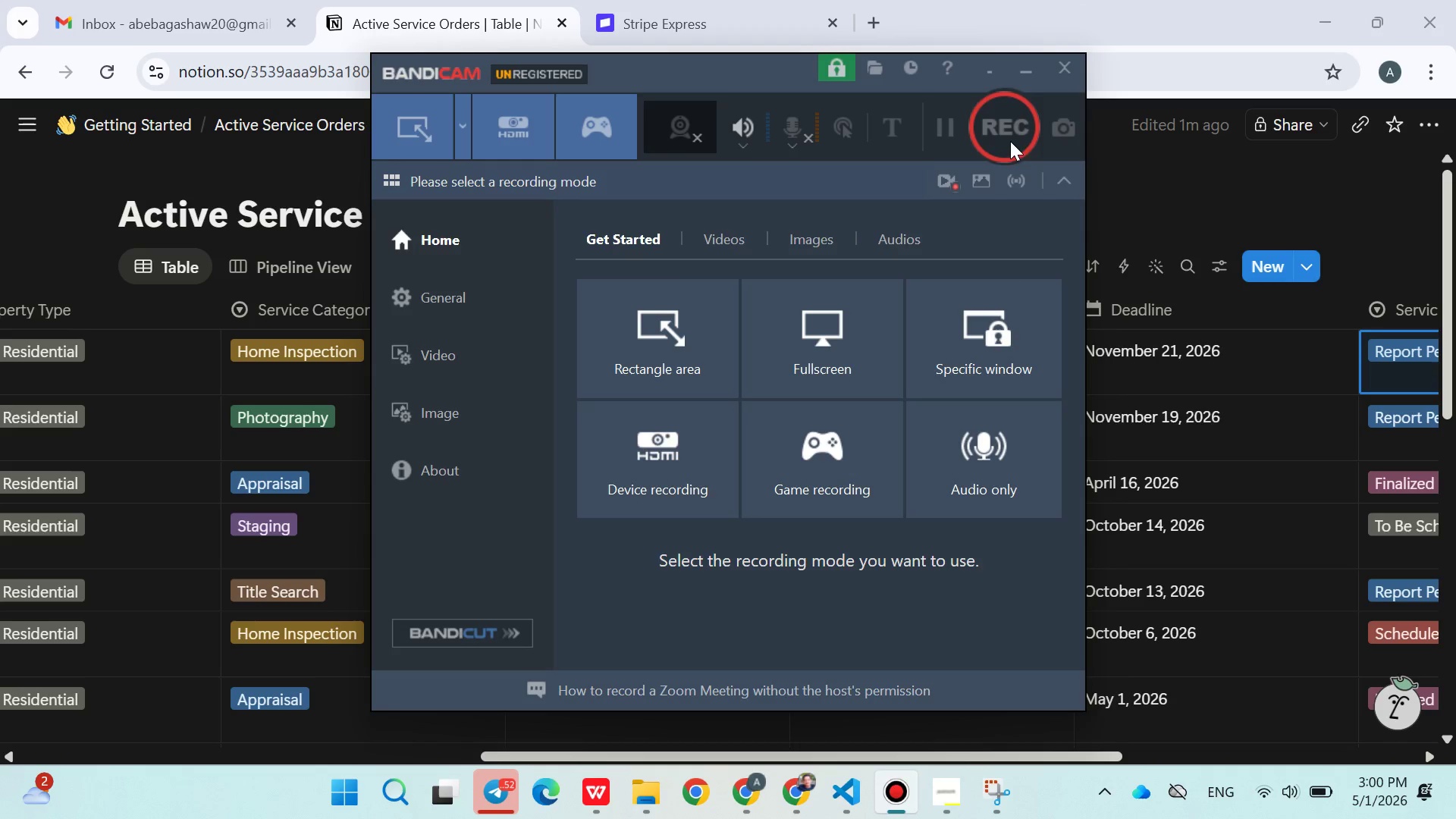 
scroll: coordinate [610, 438], scroll_direction: up, amount: 2.0
 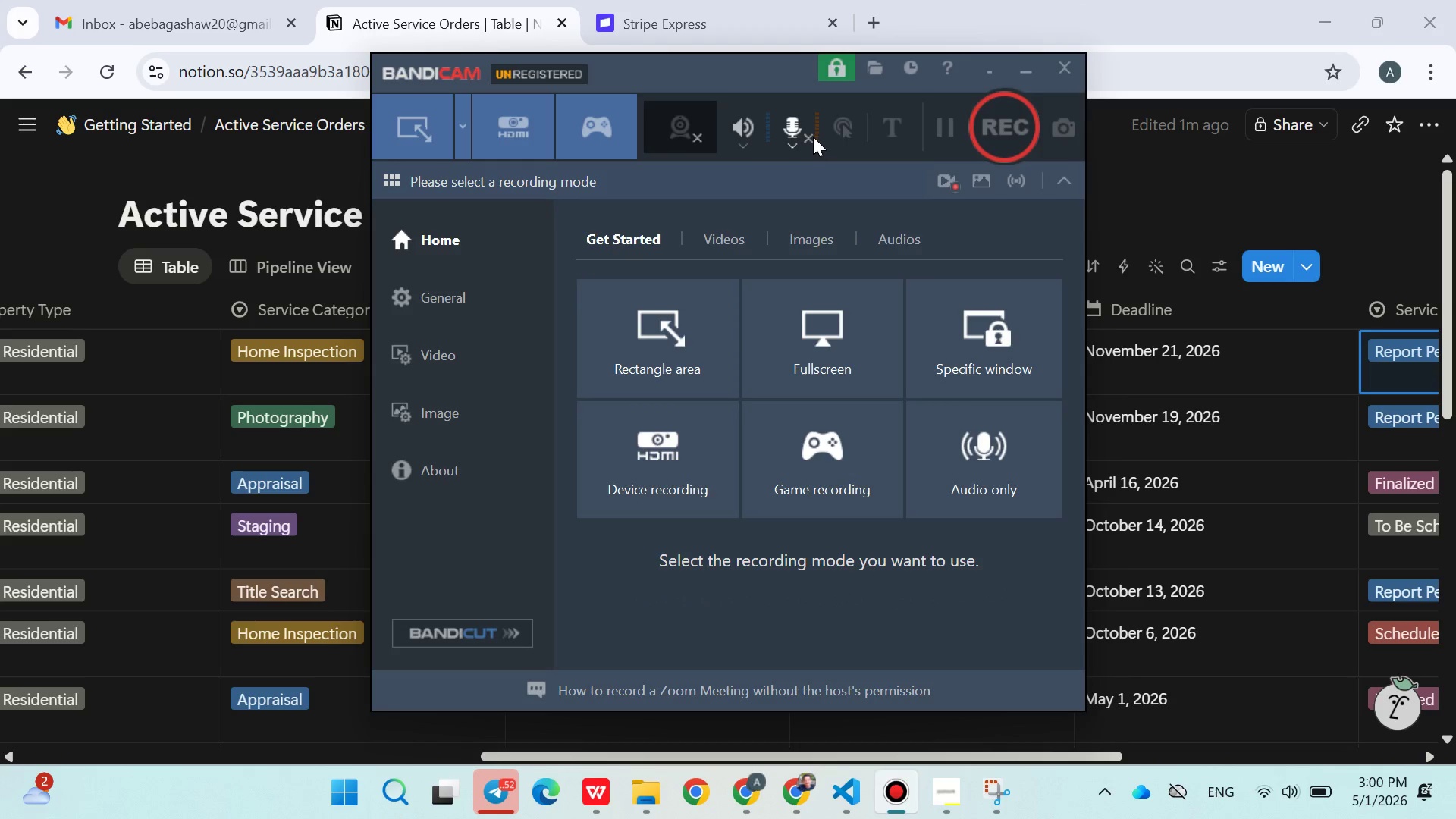 
left_click([812, 136])
 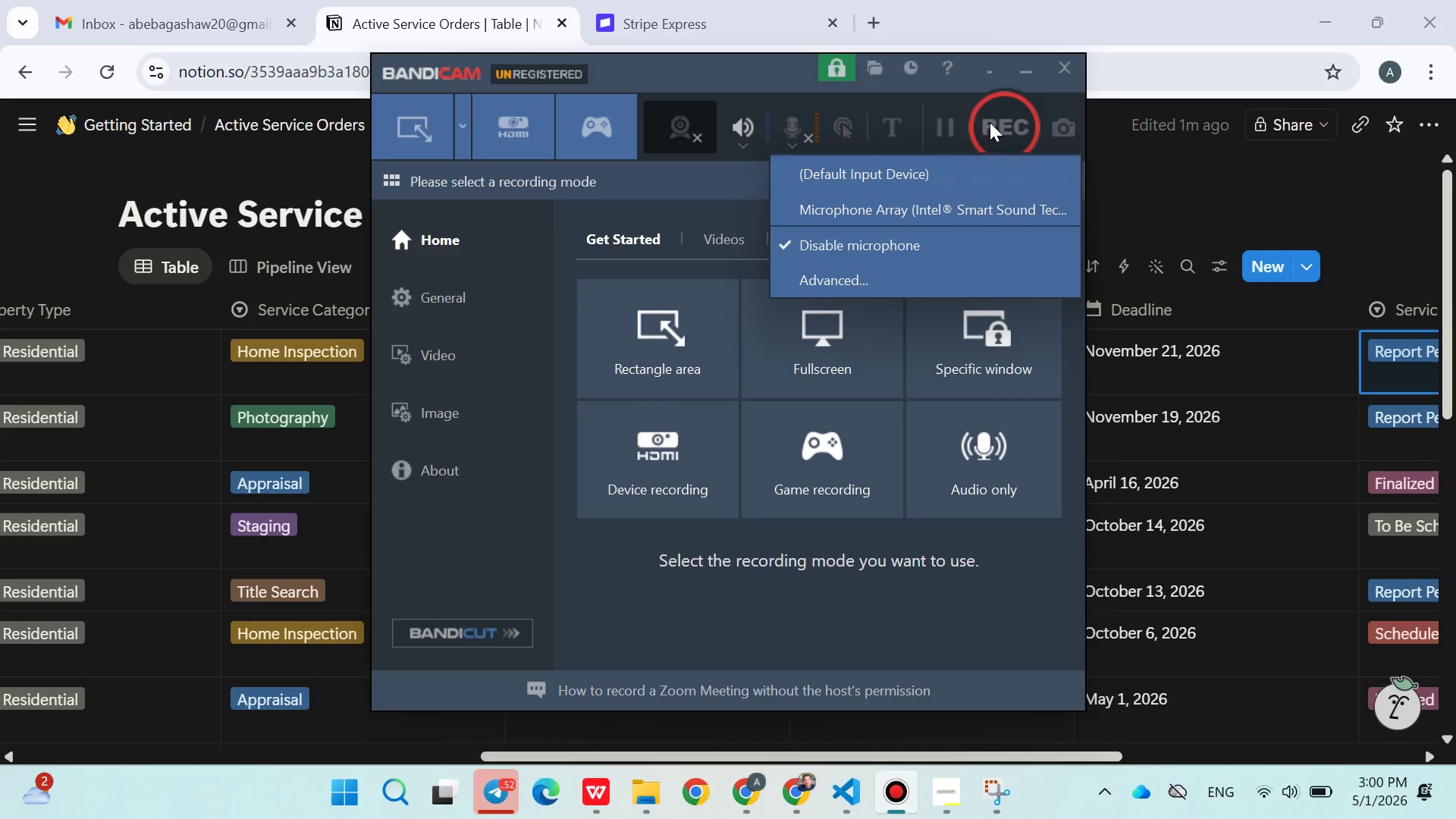 
left_click([990, 123])
 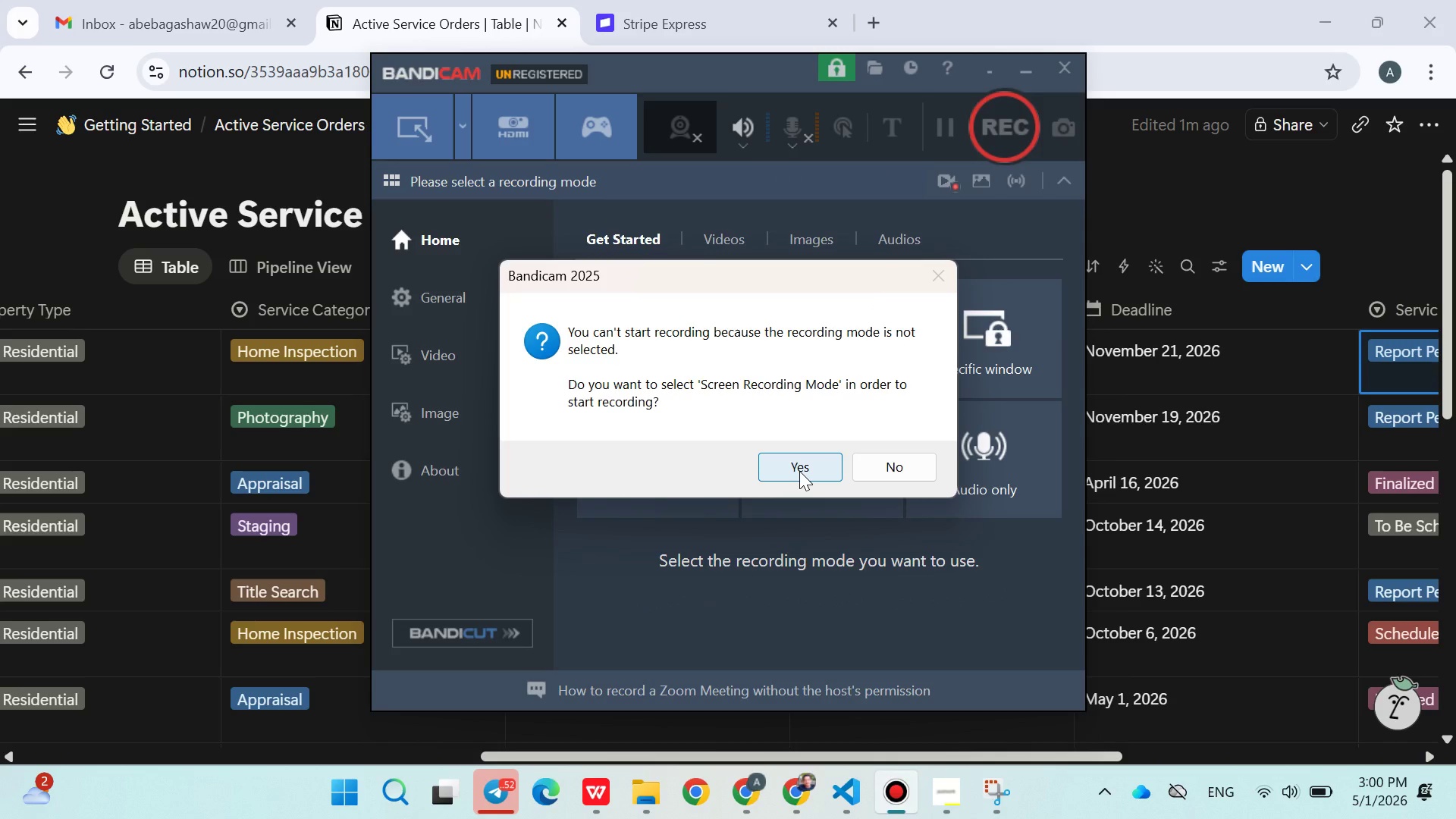 
left_click([799, 471])
 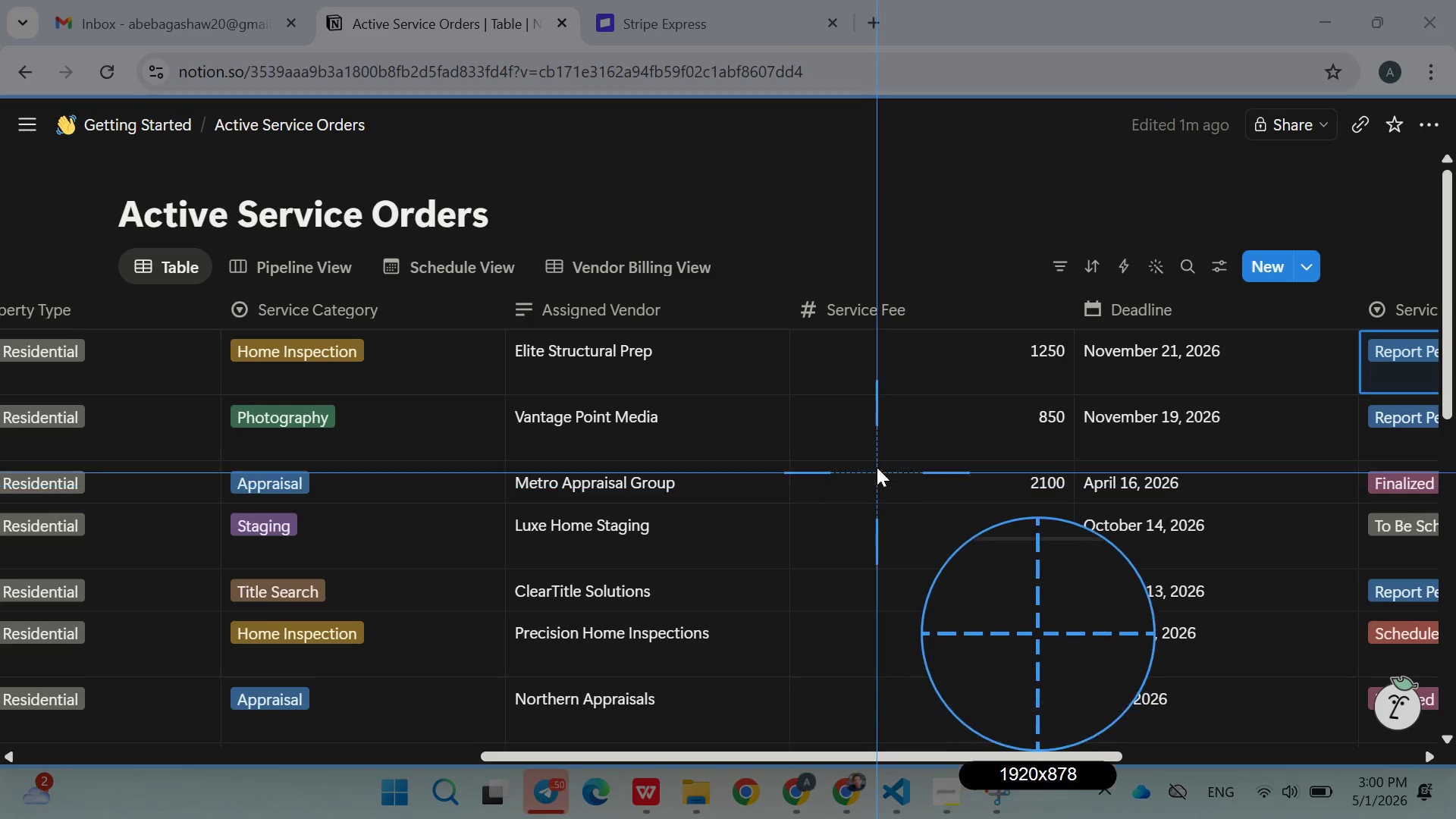 
left_click([877, 461])
 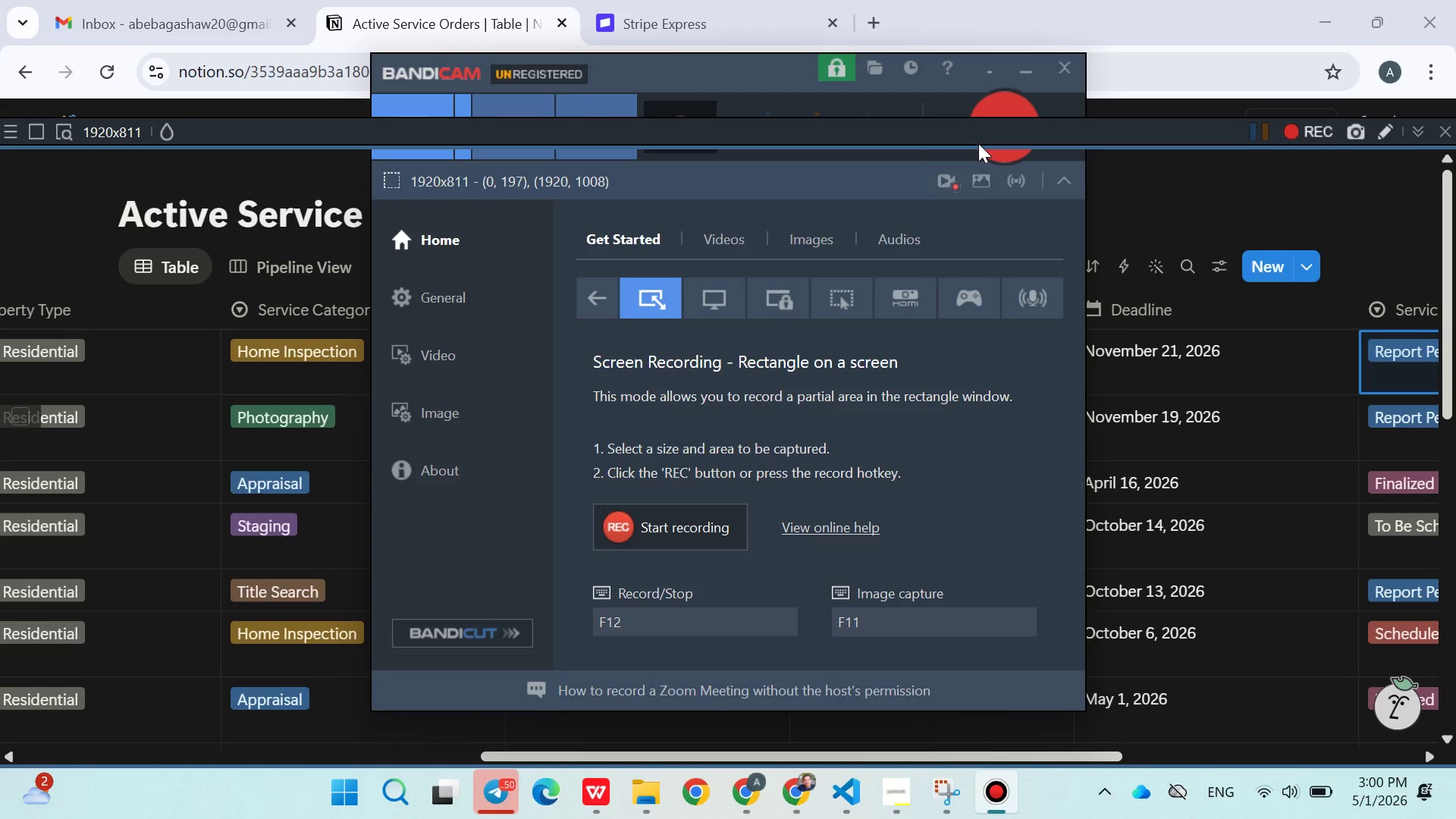 
left_click([952, 211])
 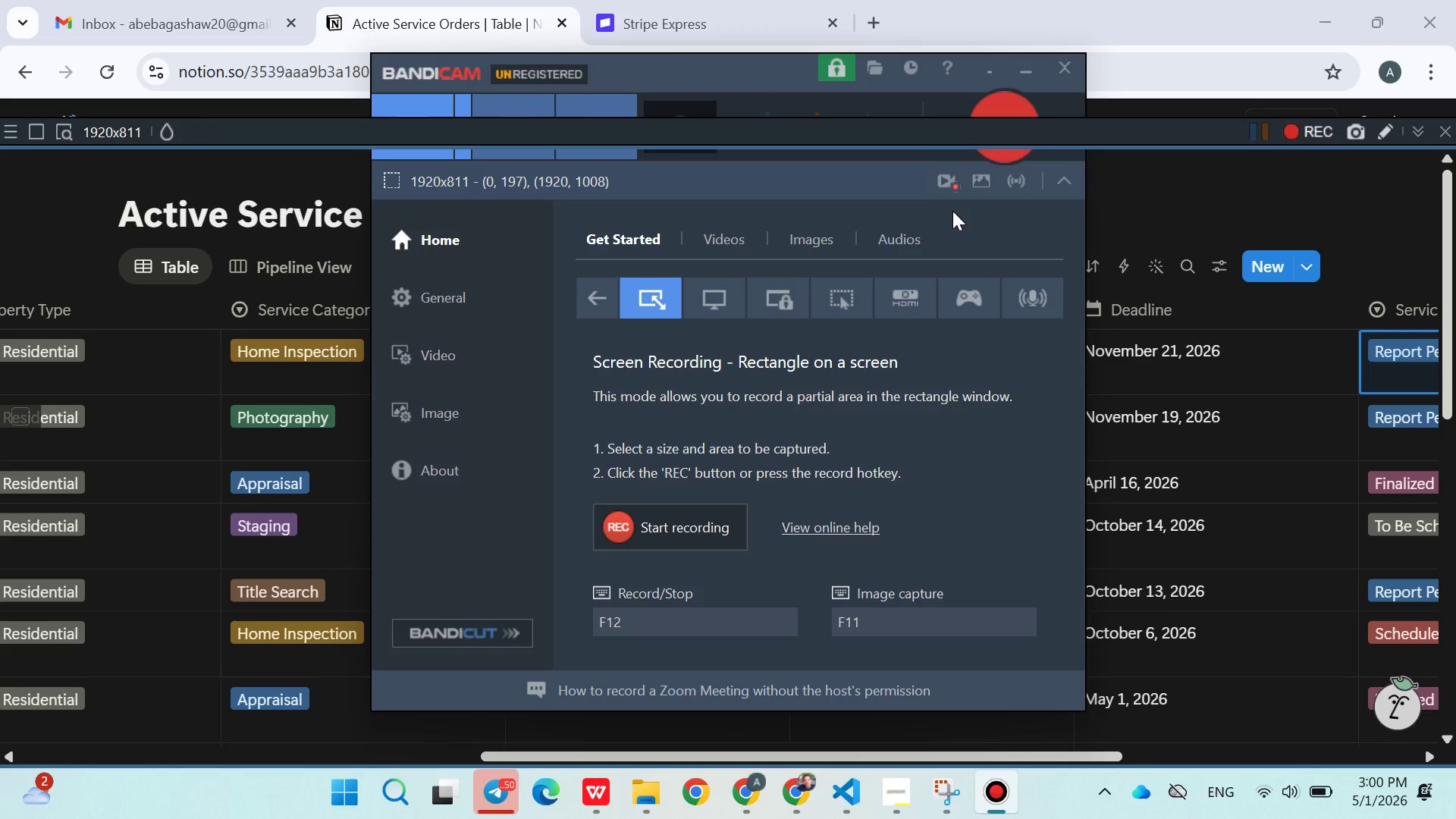 
scroll: coordinate [952, 211], scroll_direction: up, amount: 1.0
 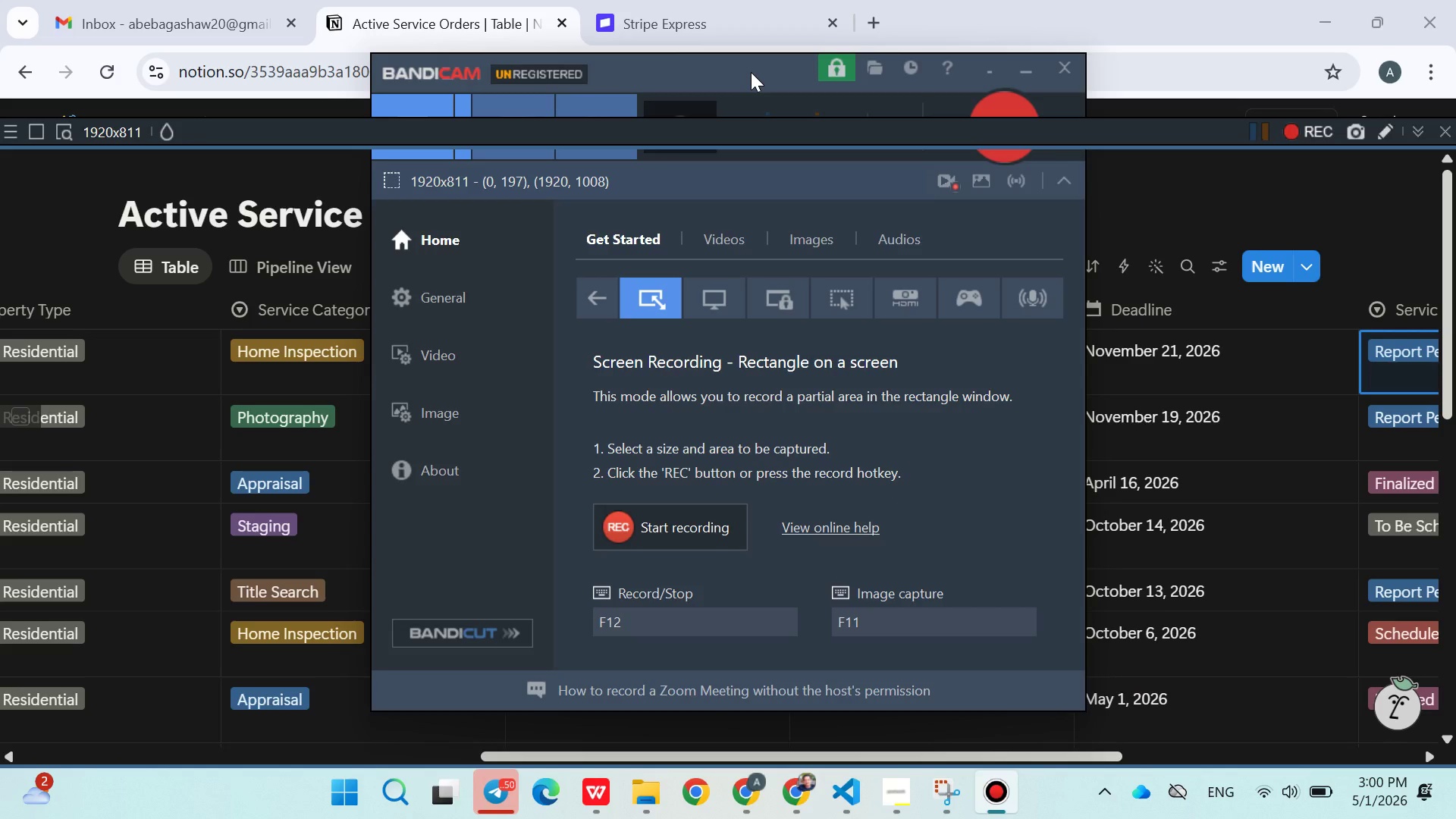 
left_click_drag(start_coordinate=[751, 72], to_coordinate=[755, 171])
 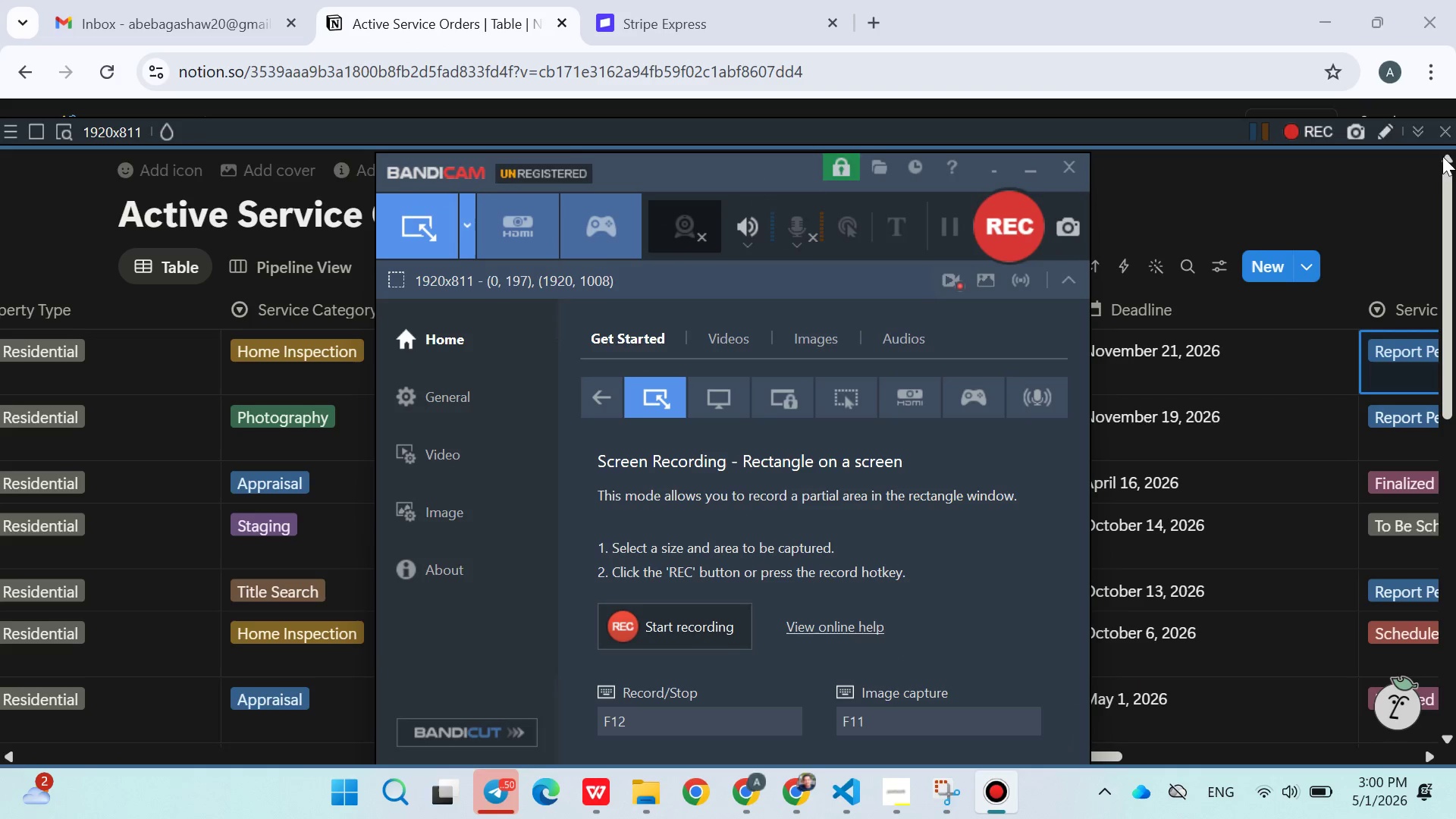 
left_click([1444, 135])
 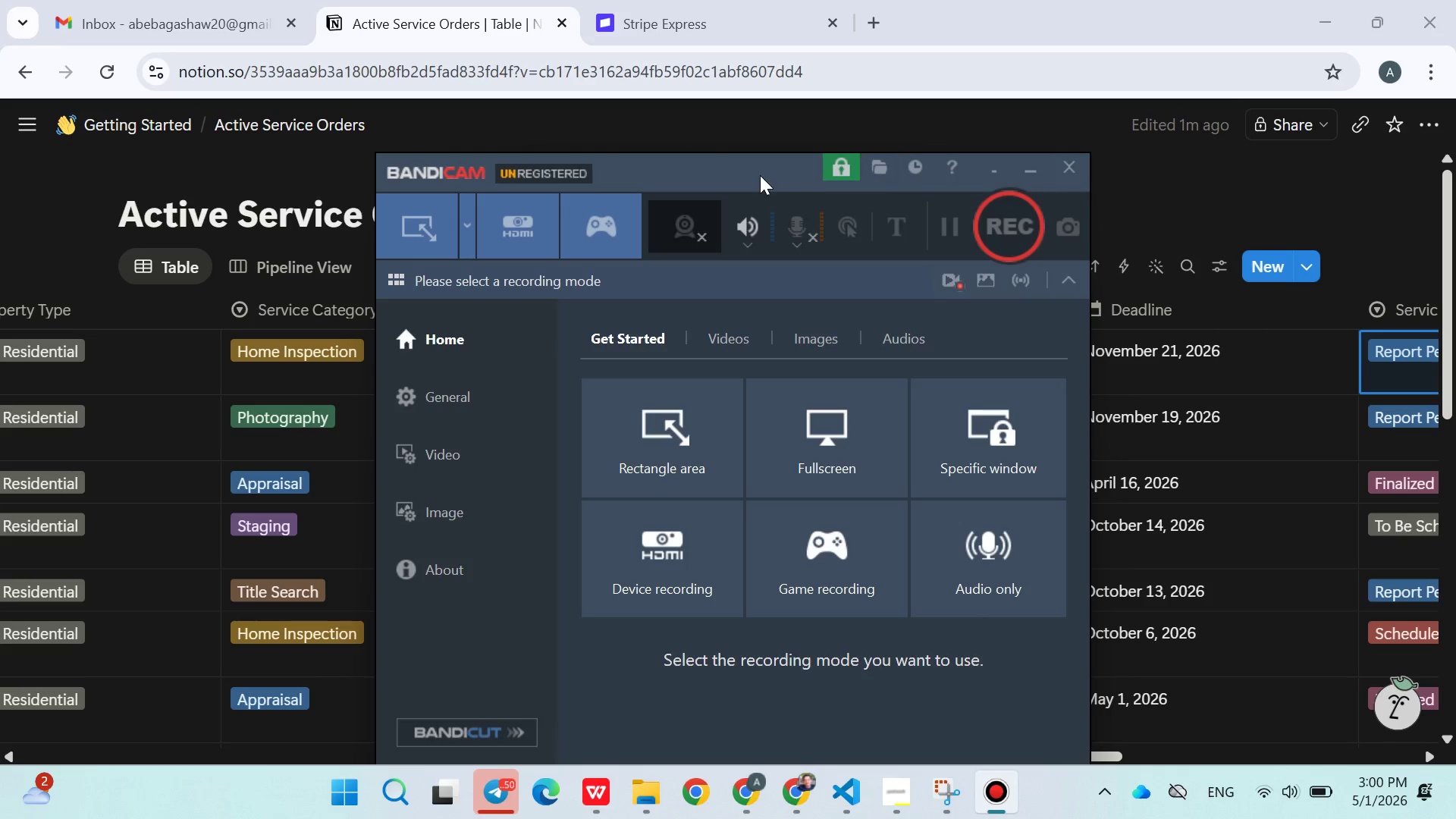 
left_click([744, 175])
 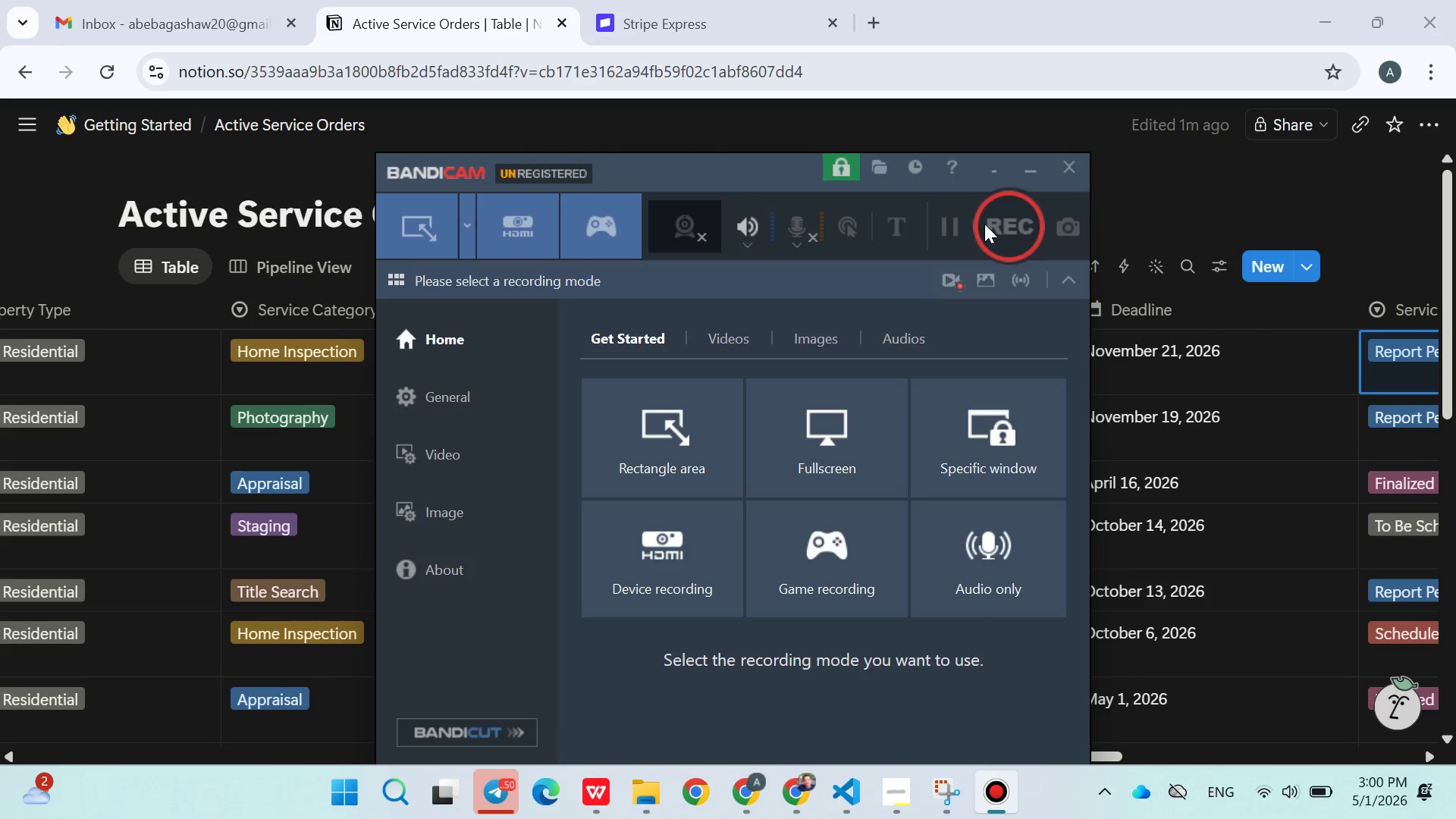 
left_click([1010, 225])
 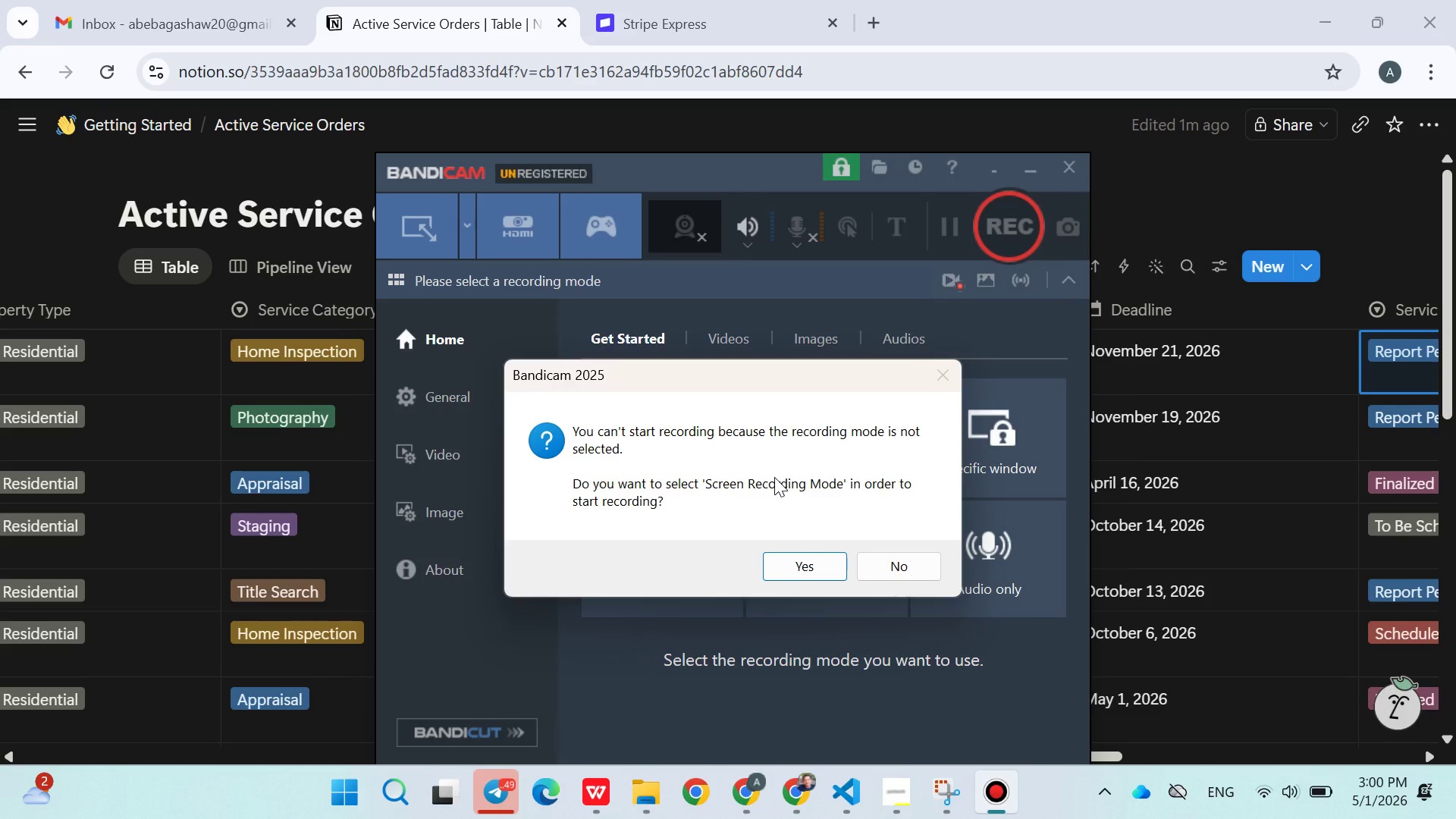 
wait(6.78)
 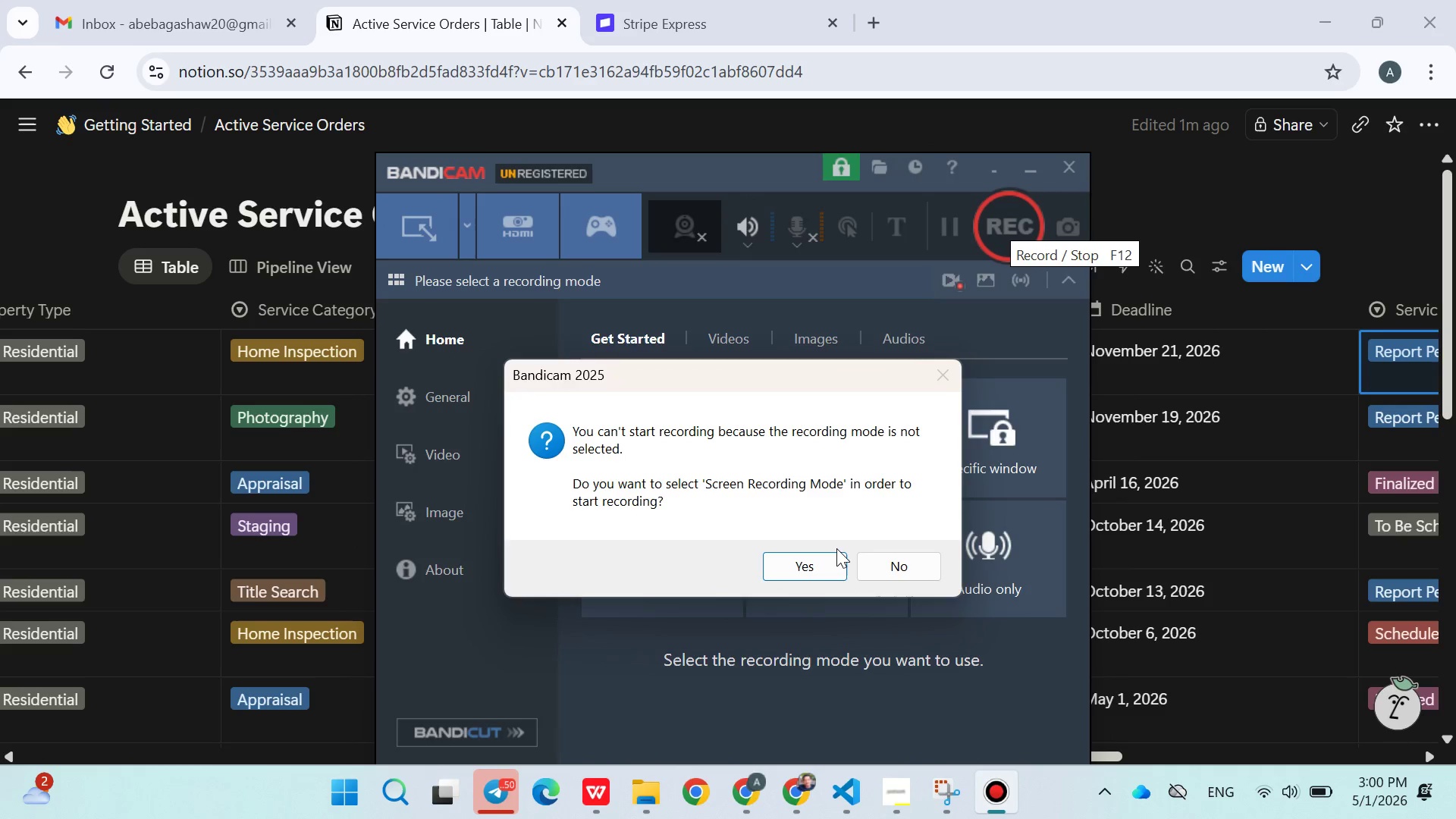 
left_click([807, 560])
 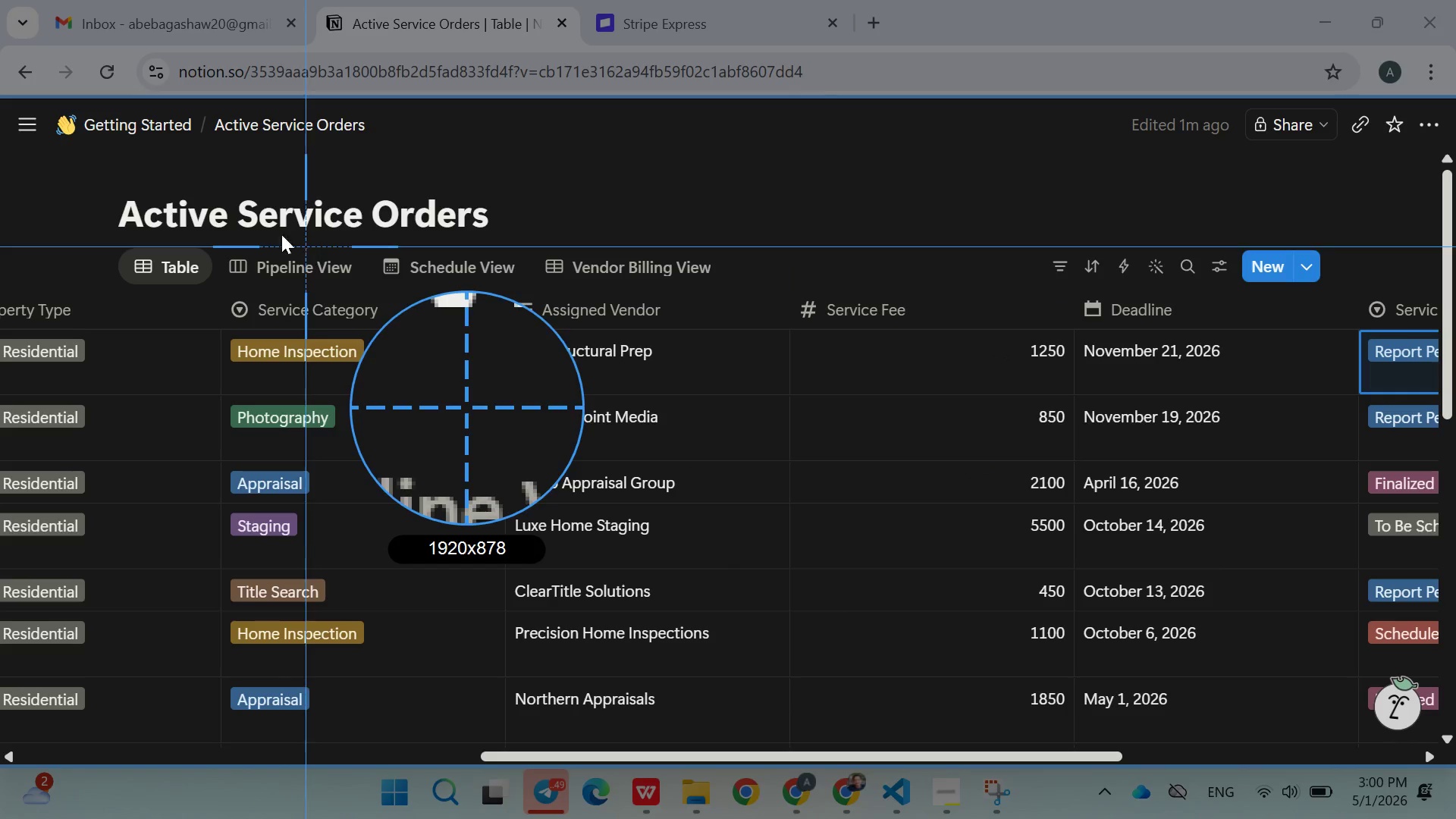 
mouse_move([162, 93])
 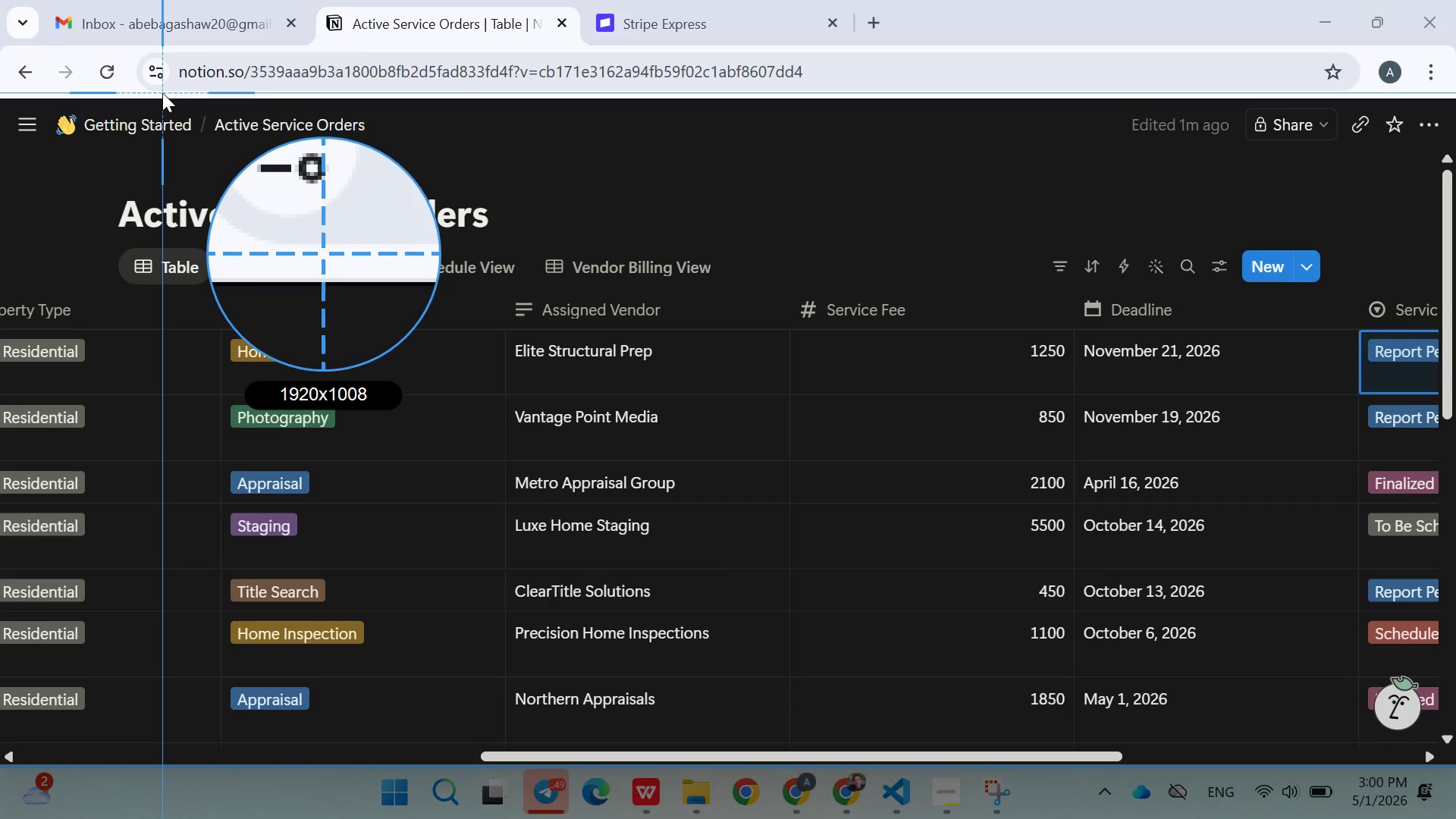 
left_click([162, 93])
 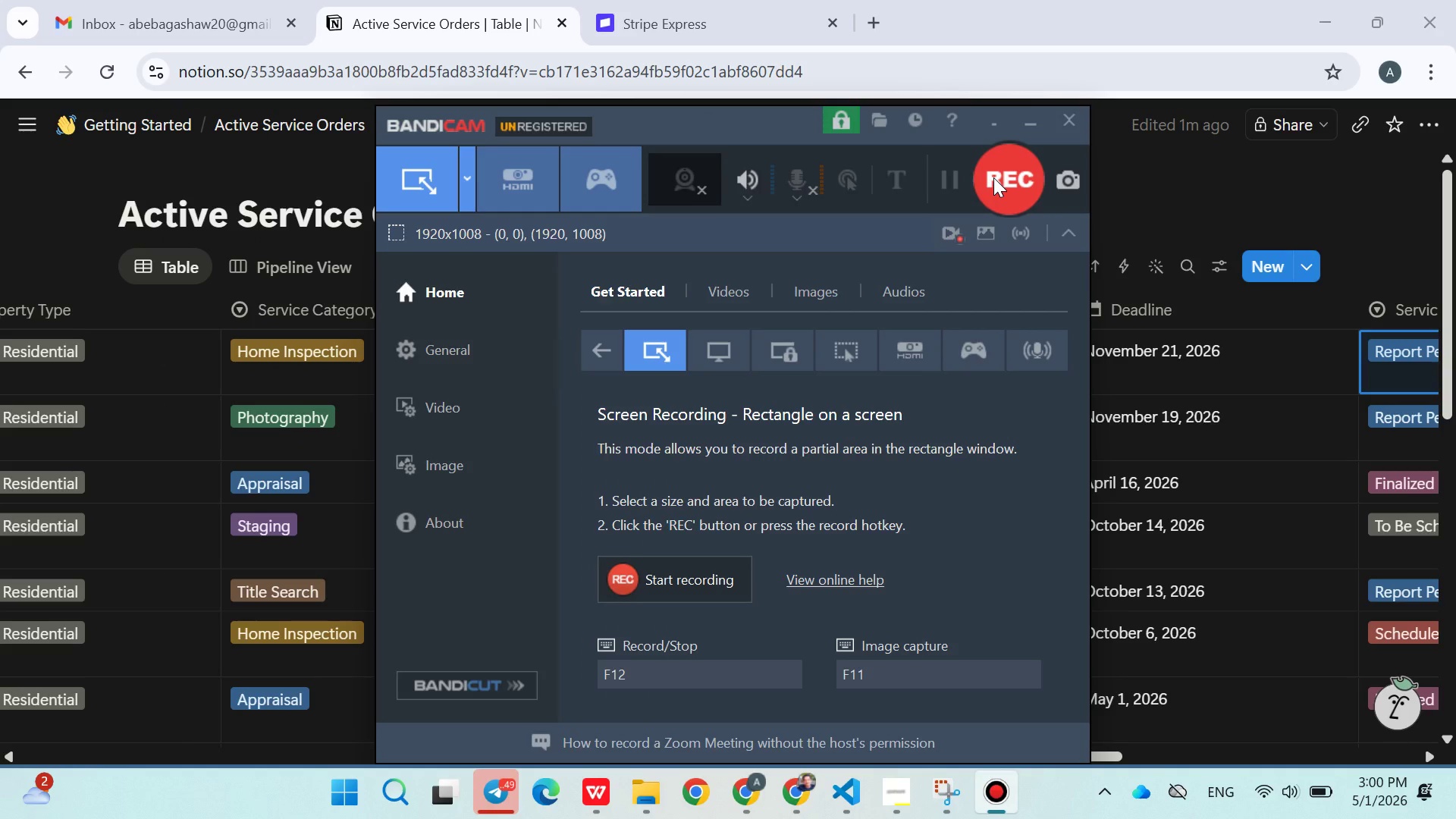 
left_click([993, 177])
 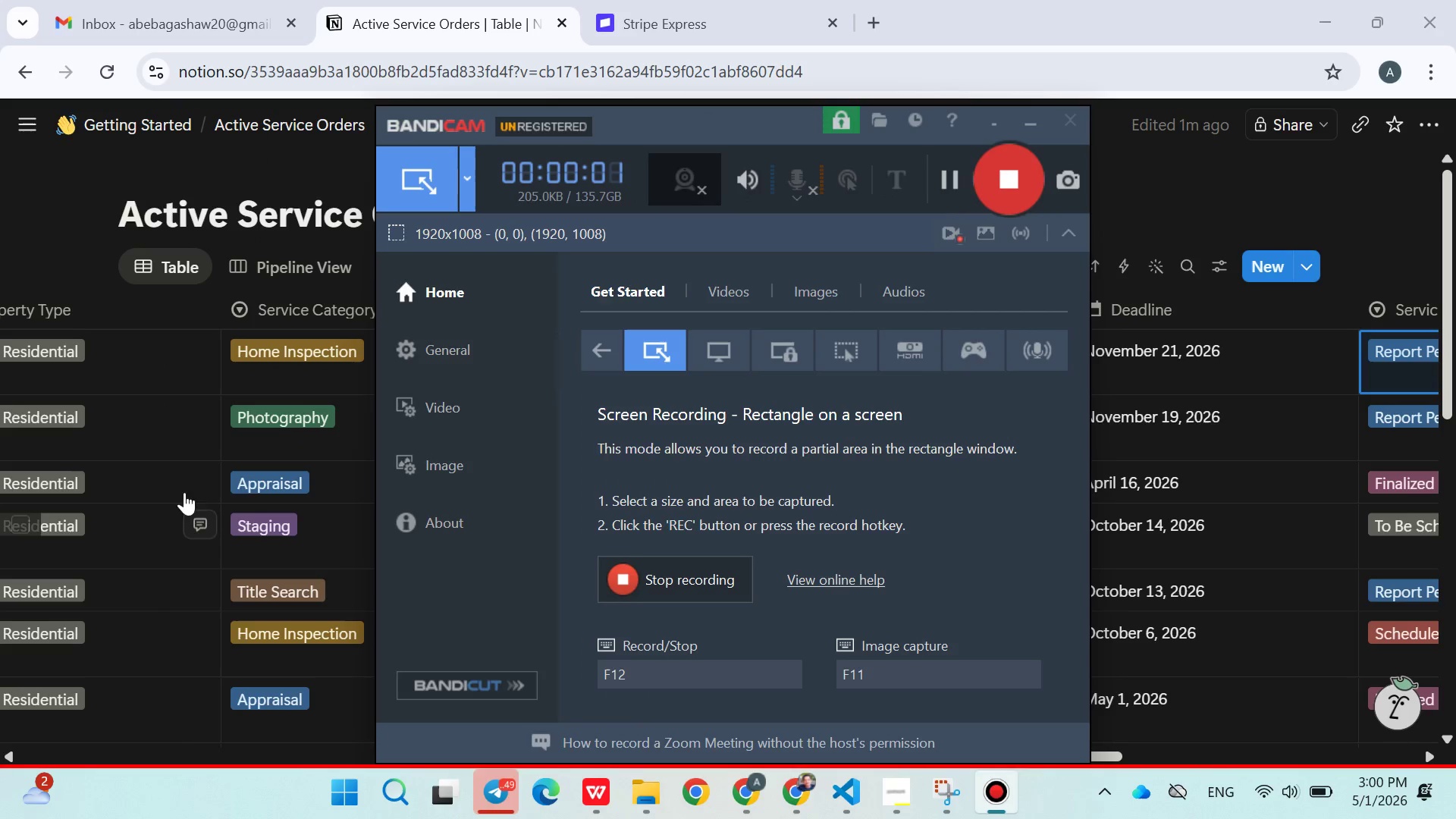 
left_click([185, 164])
 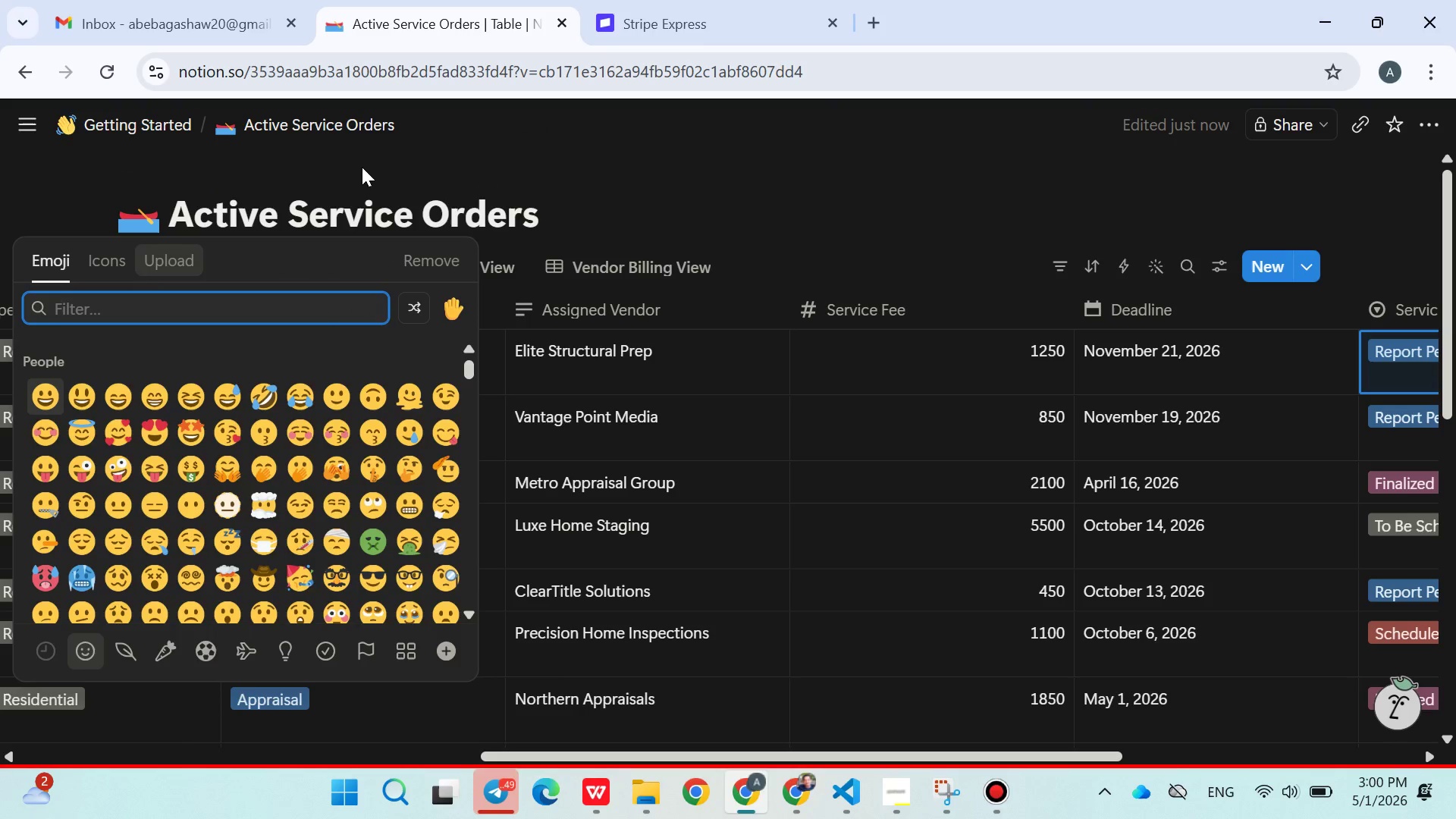 
left_click([711, 152])
 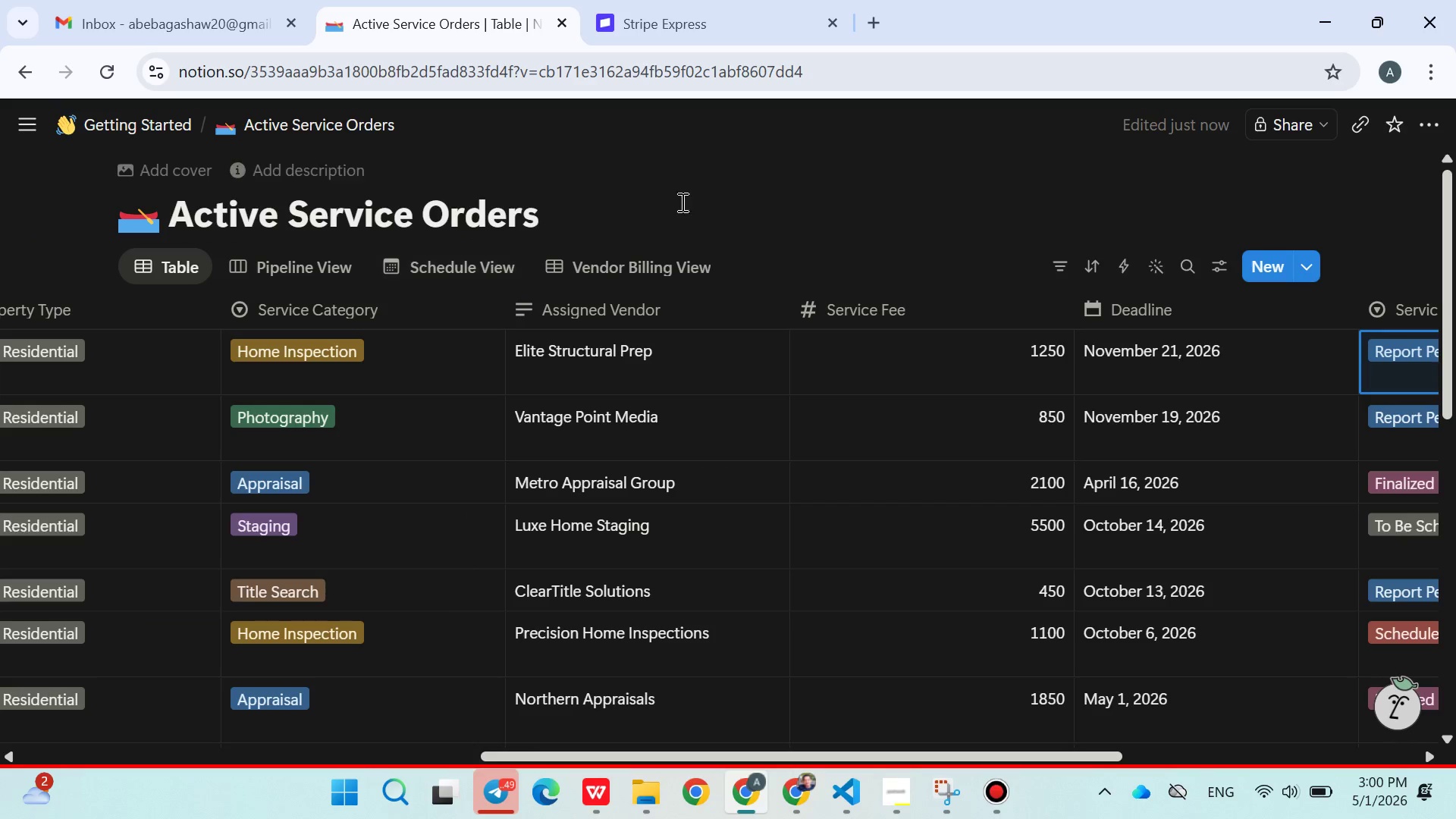 
left_click([681, 202])
 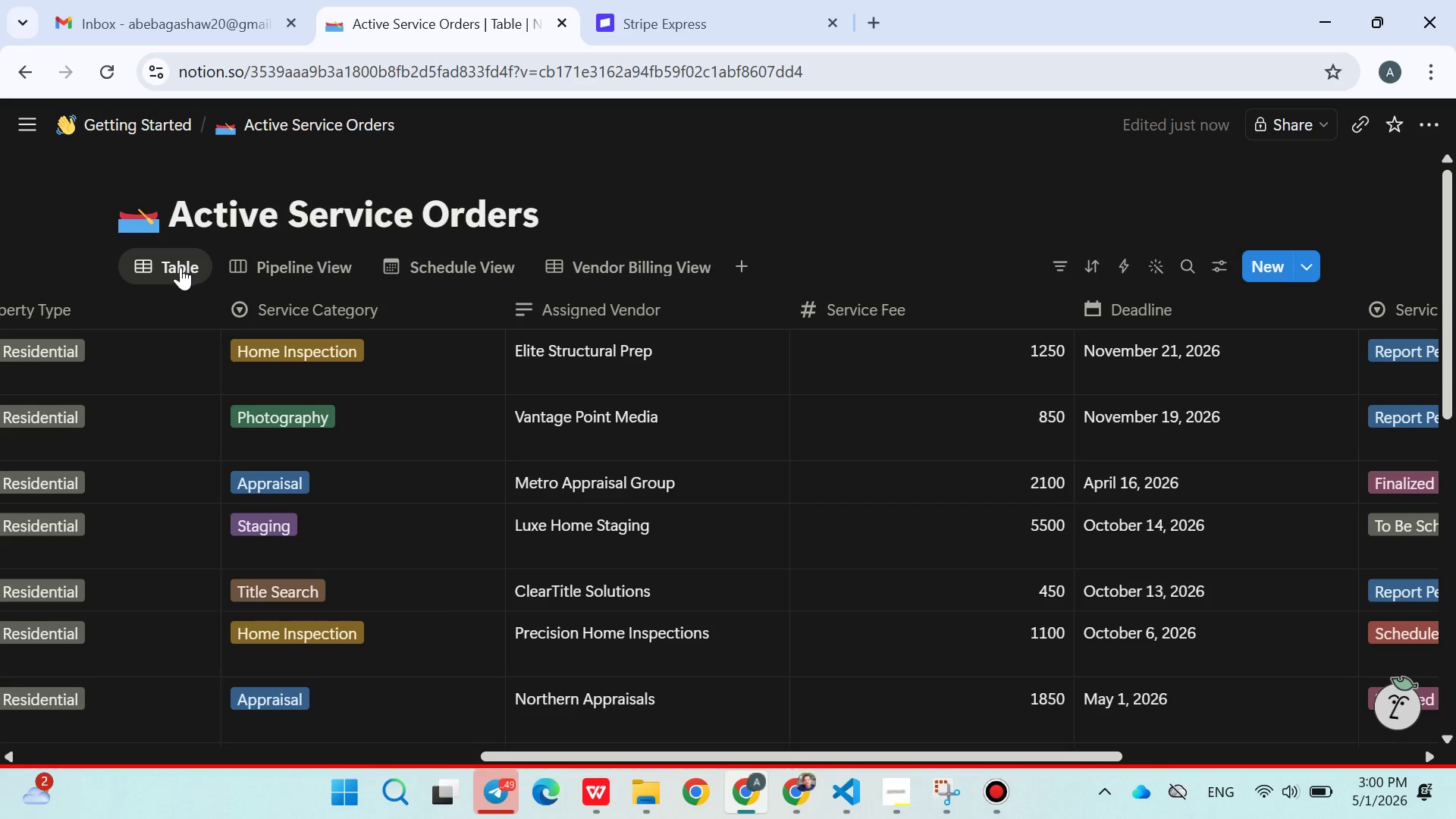 
mouse_move([333, 406])
 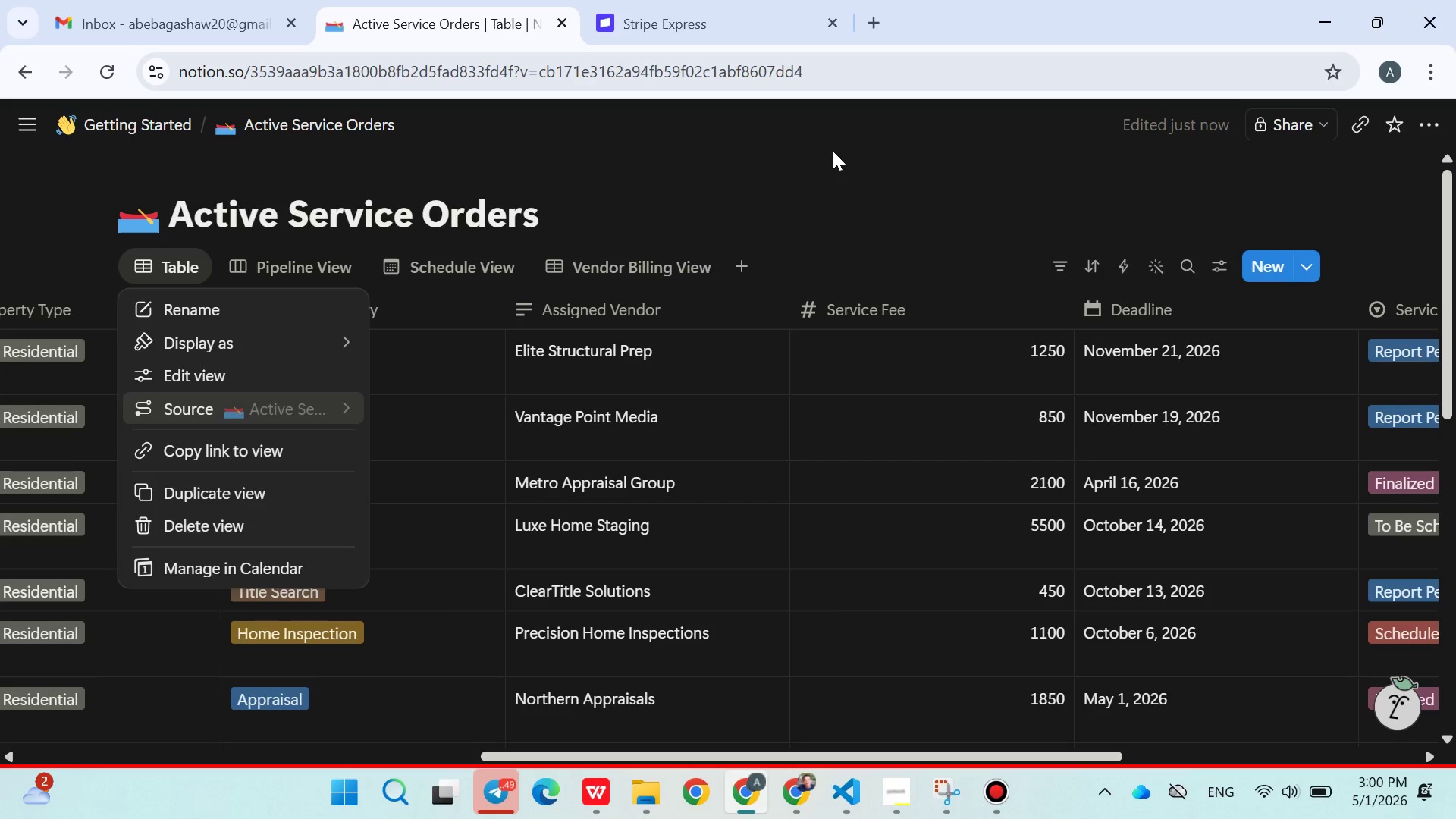 
left_click([833, 151])
 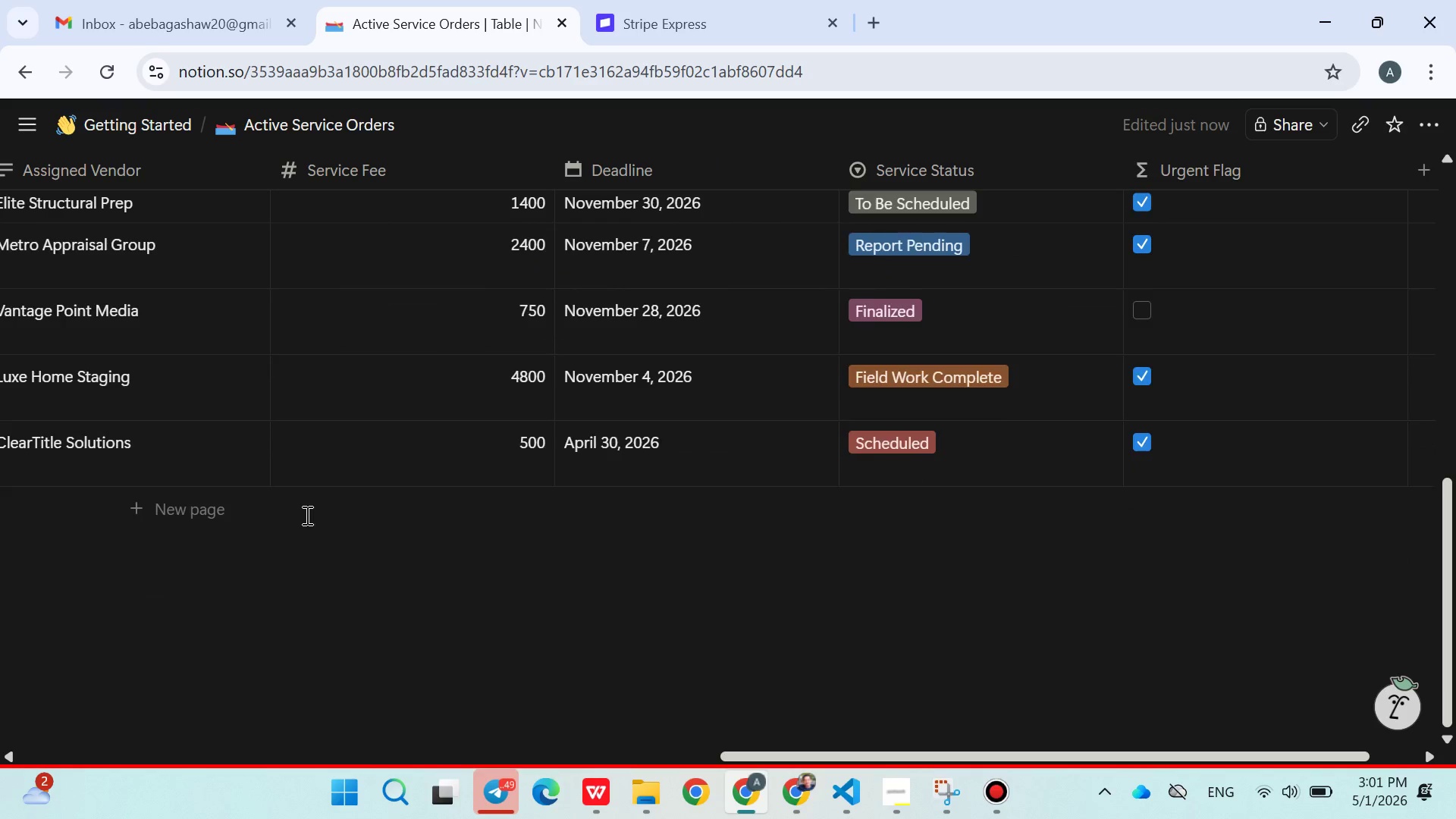 
wait(31.11)
 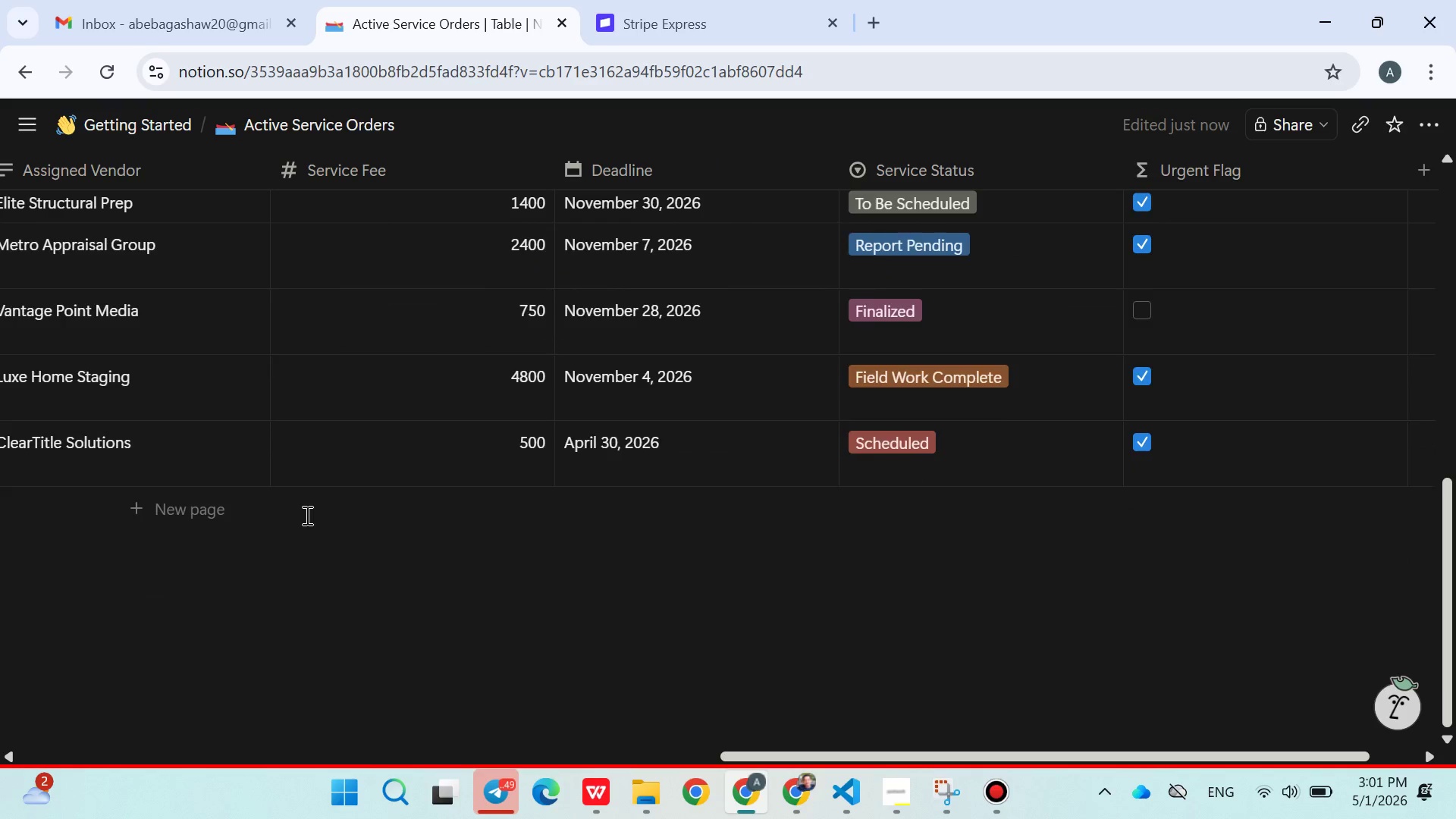 
left_click([901, 536])
 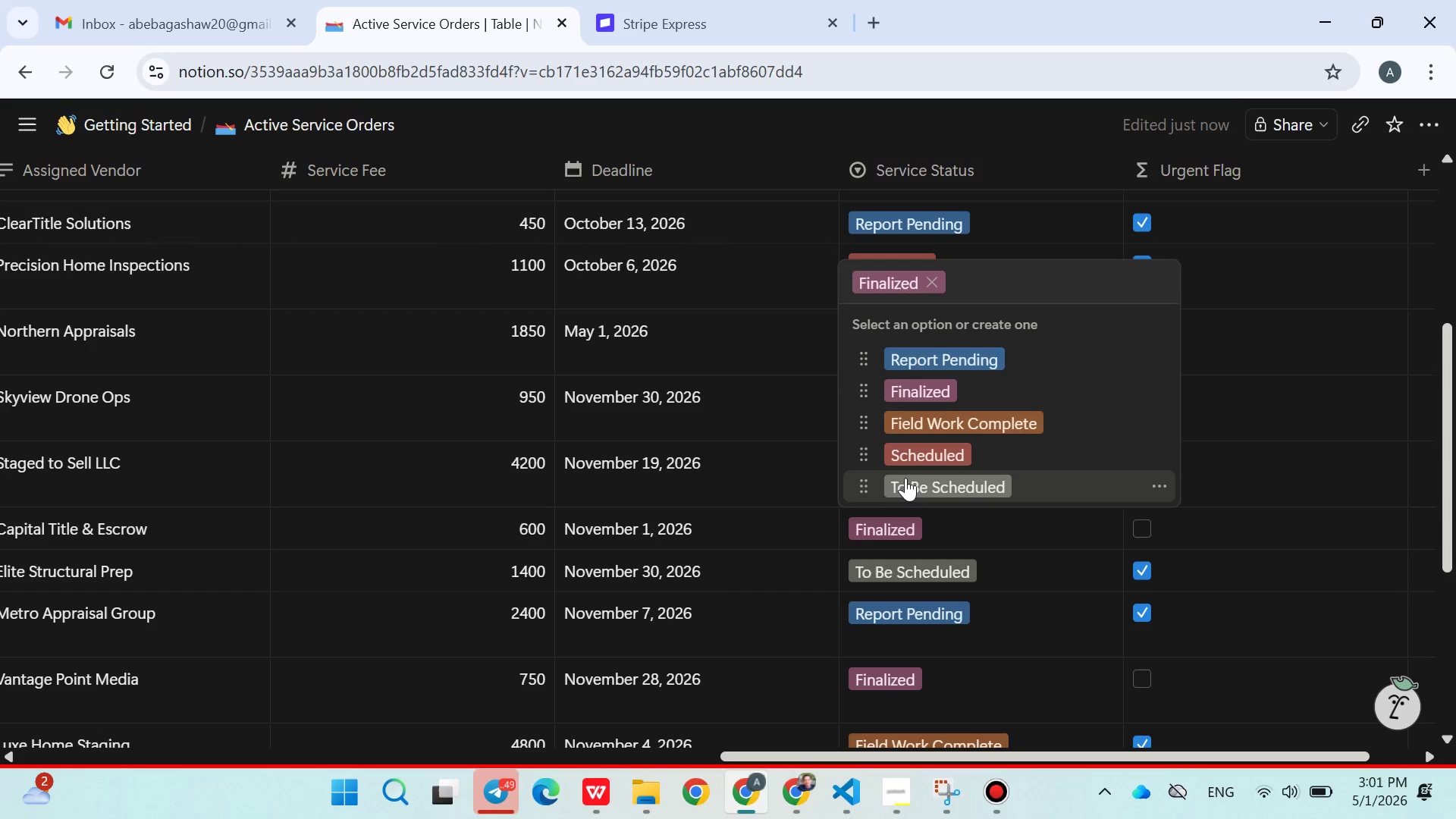 
left_click([906, 477])
 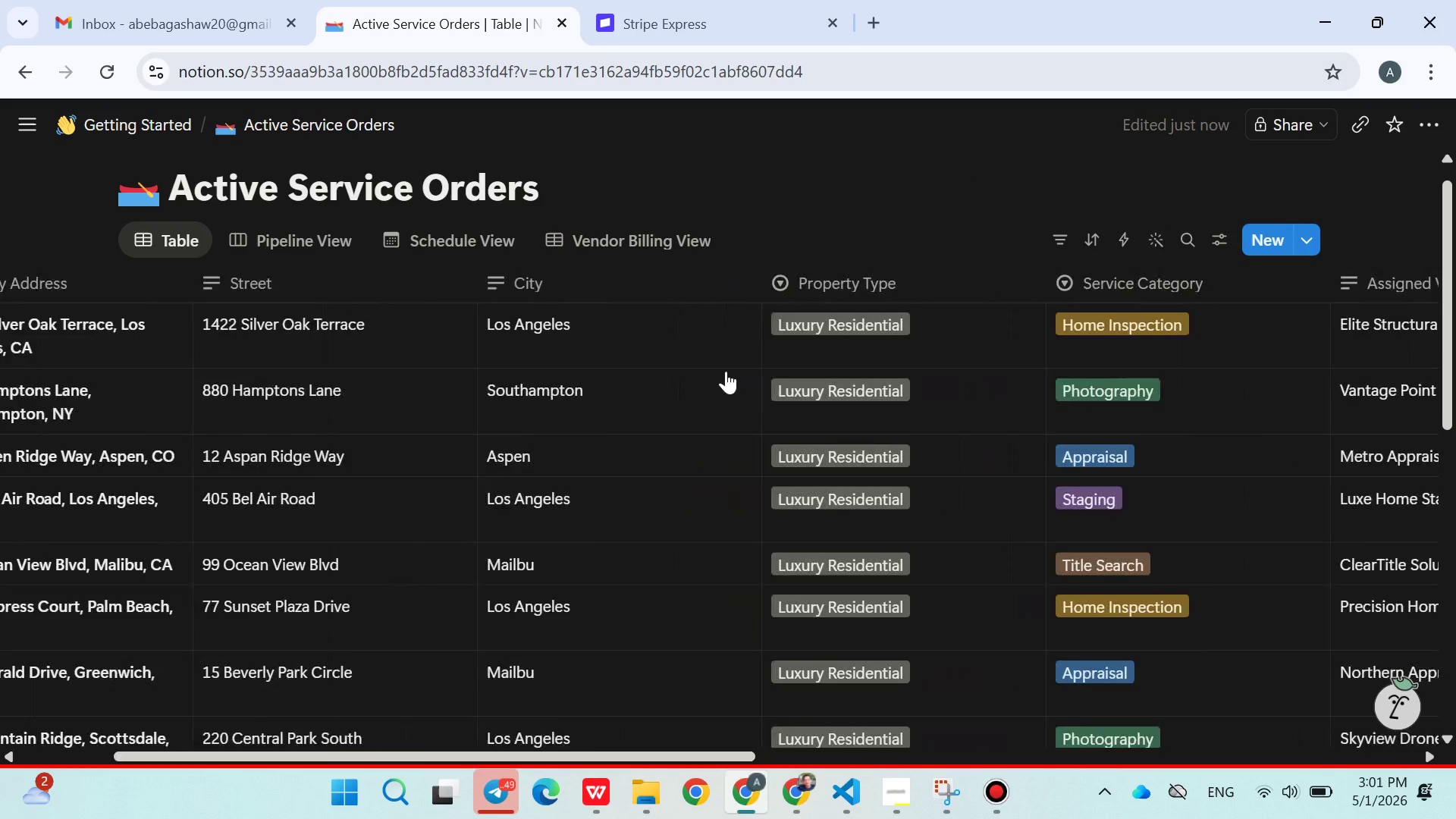 
left_click([331, 254])
 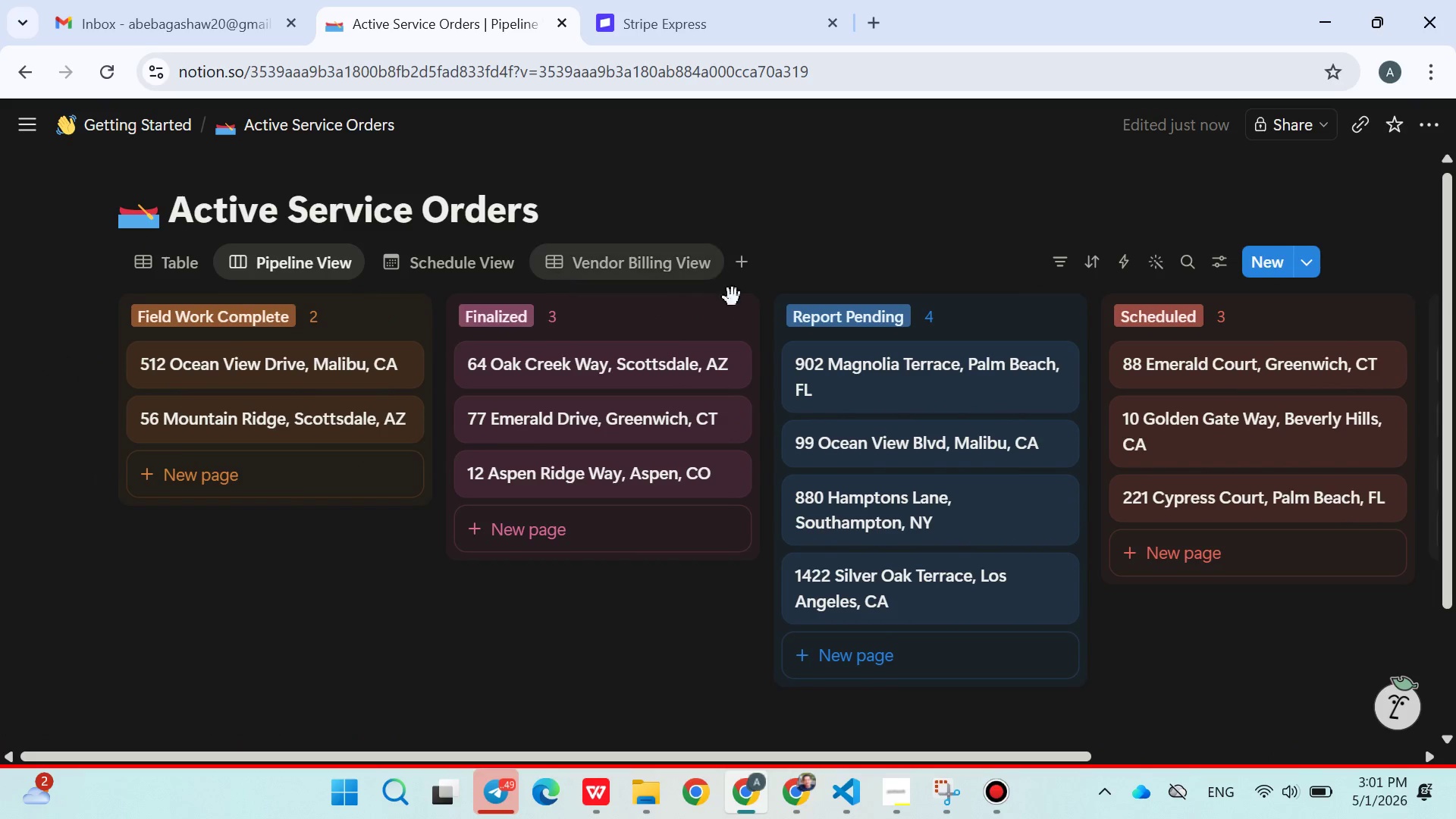 
wait(7.73)
 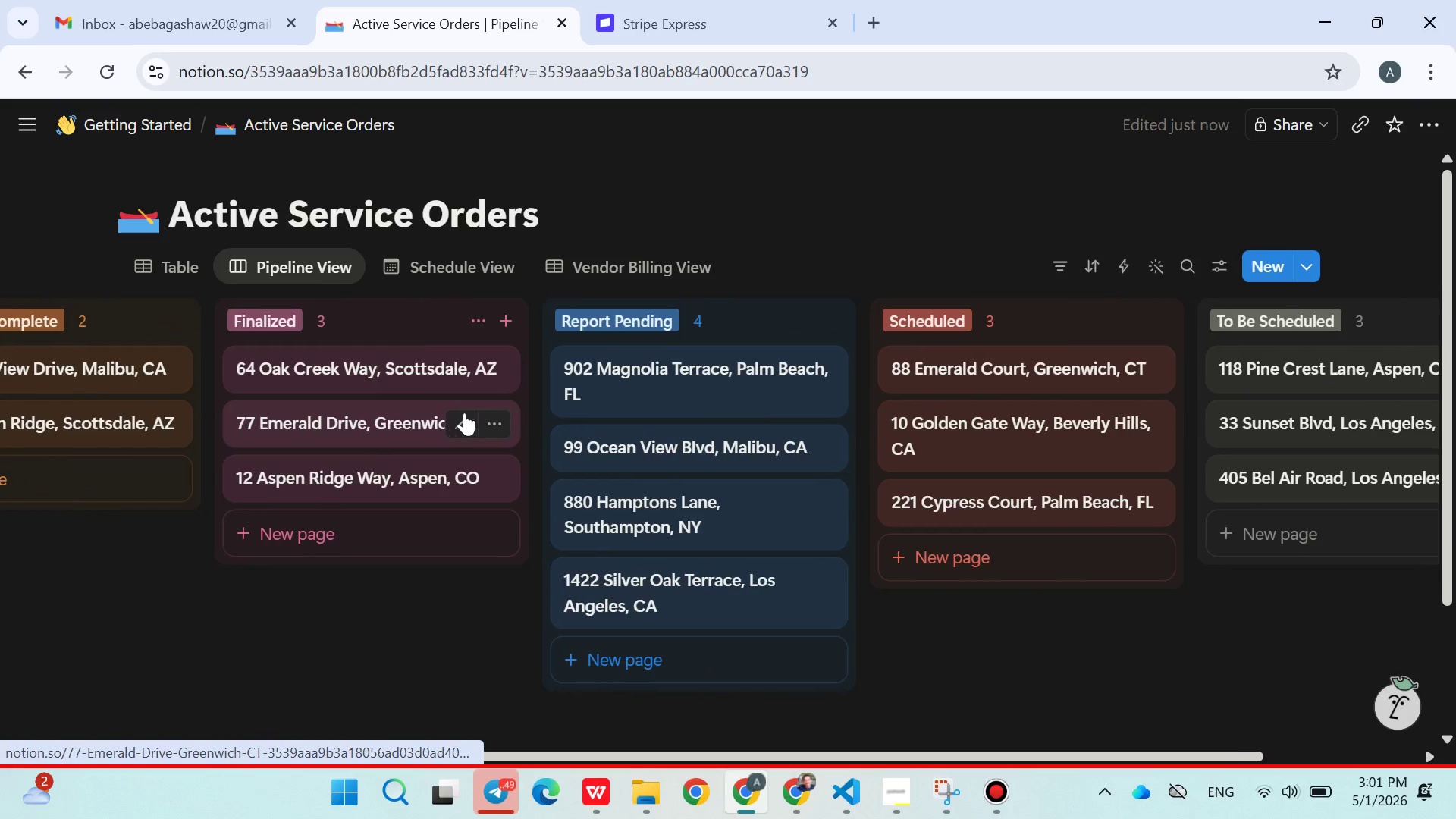 
left_click([1224, 267])
 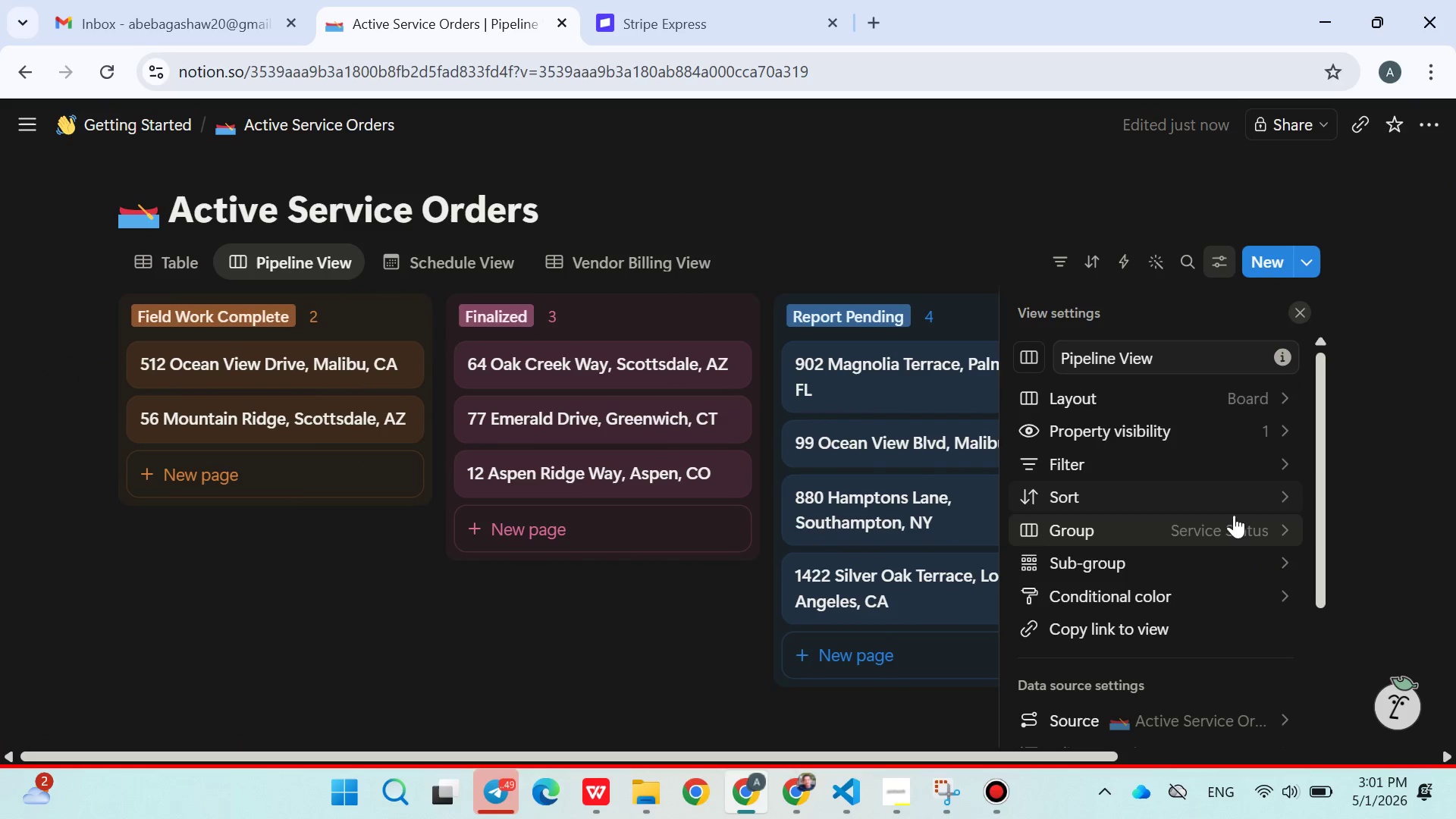 
left_click([726, 604])
 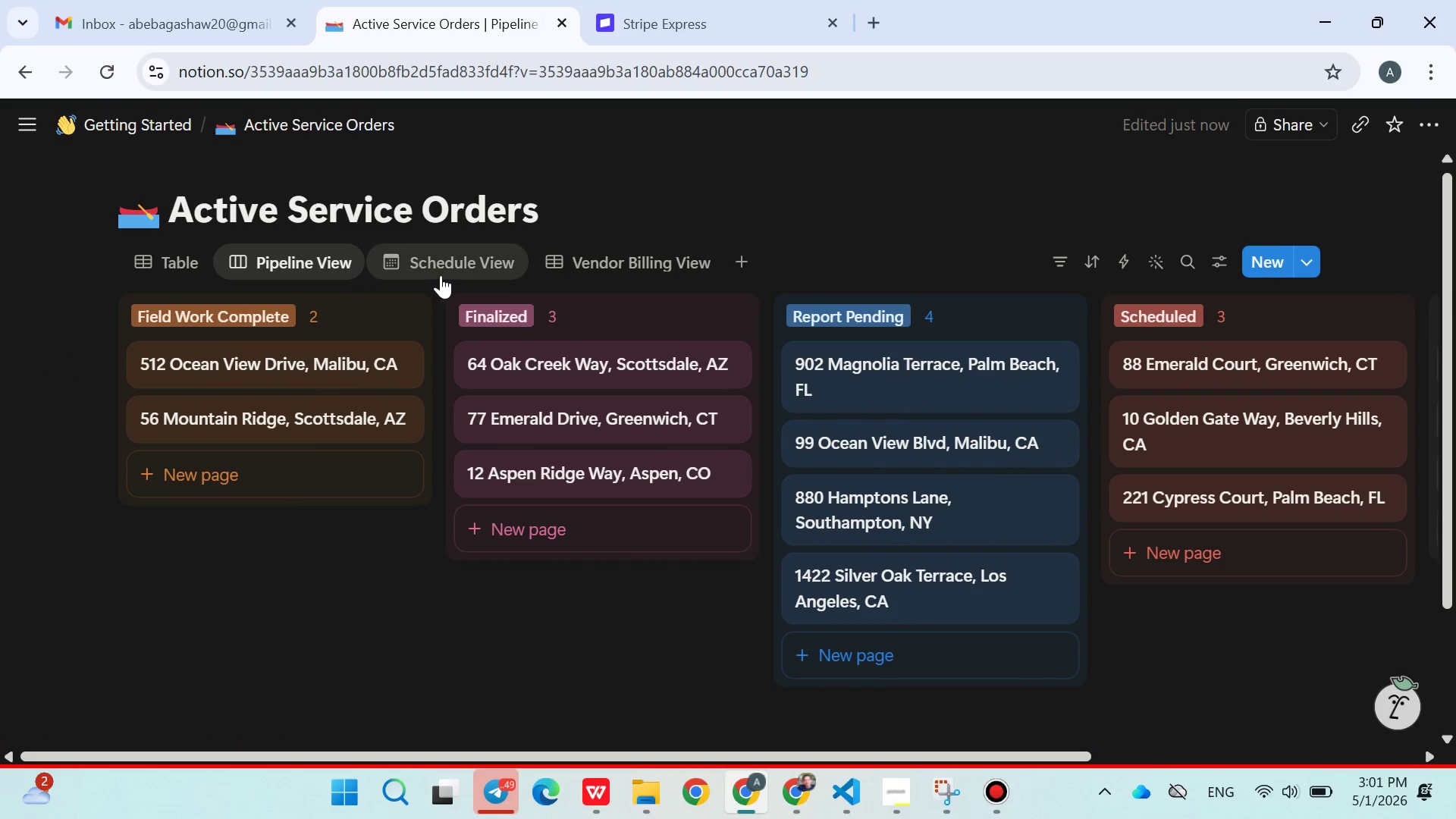 
left_click([441, 275])
 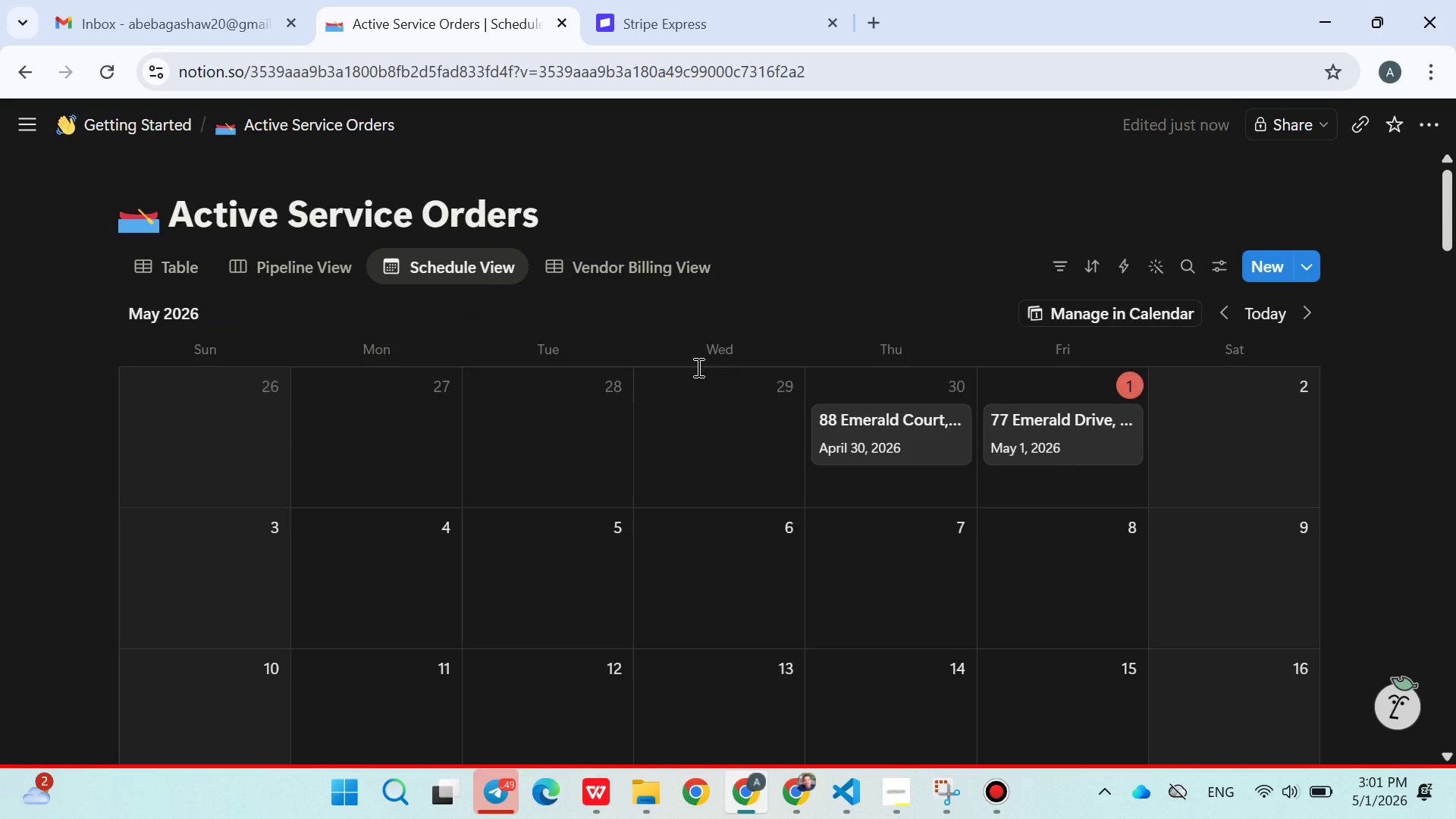 
scroll: coordinate [868, 457], scroll_direction: down, amount: 6.0
 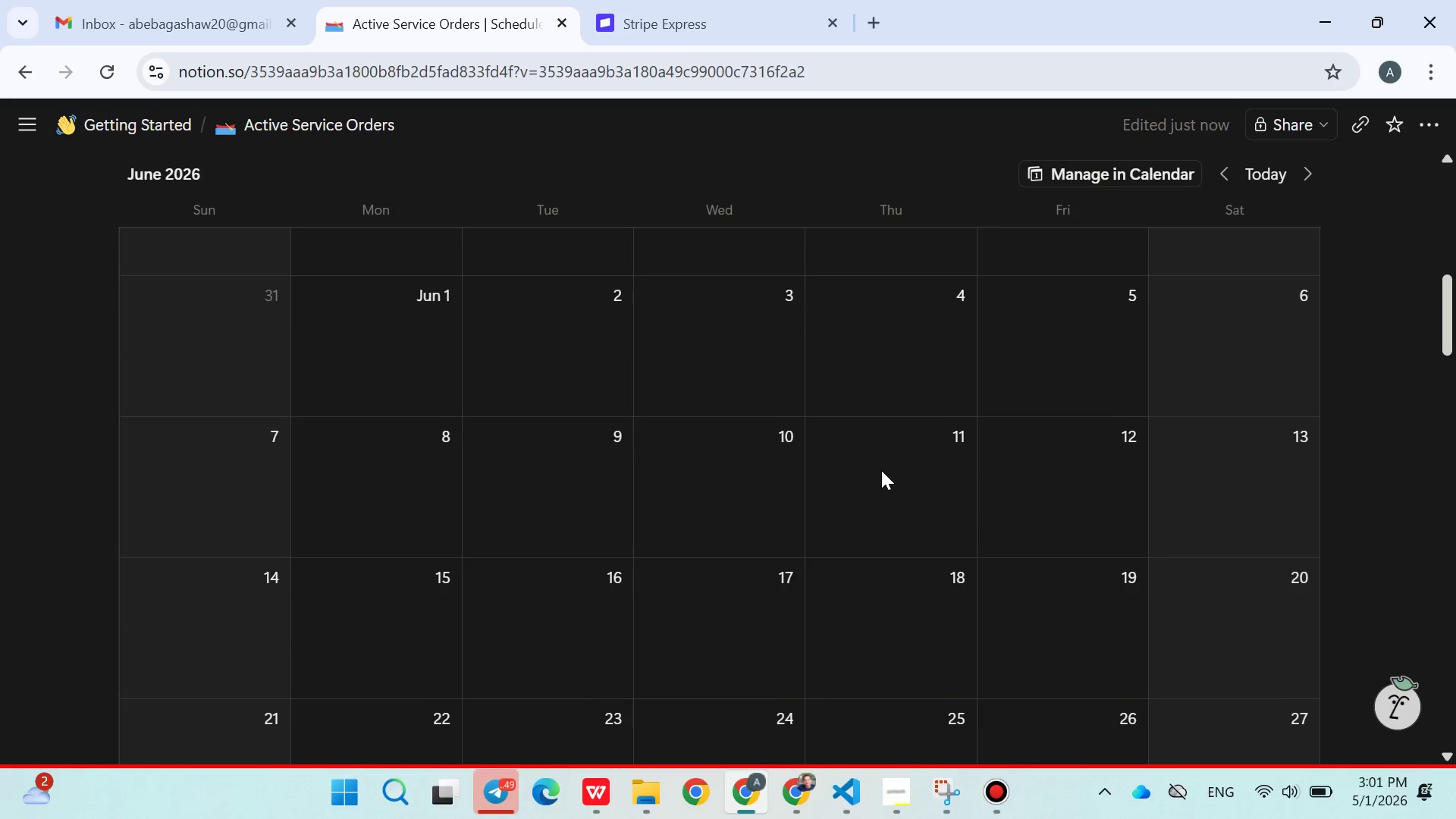 
scroll: coordinate [925, 472], scroll_direction: up, amount: 7.0
 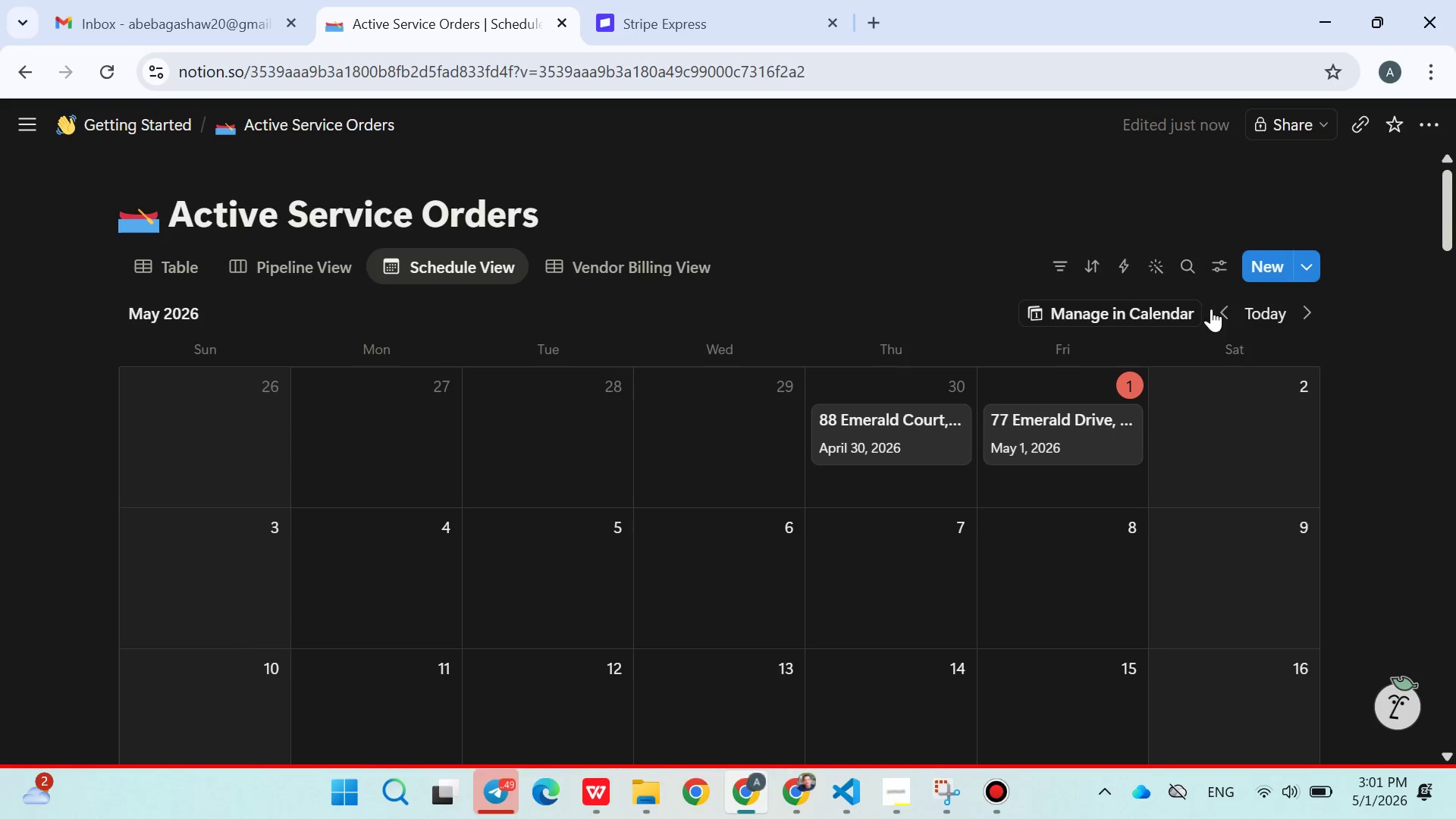 
left_click([1219, 306])
 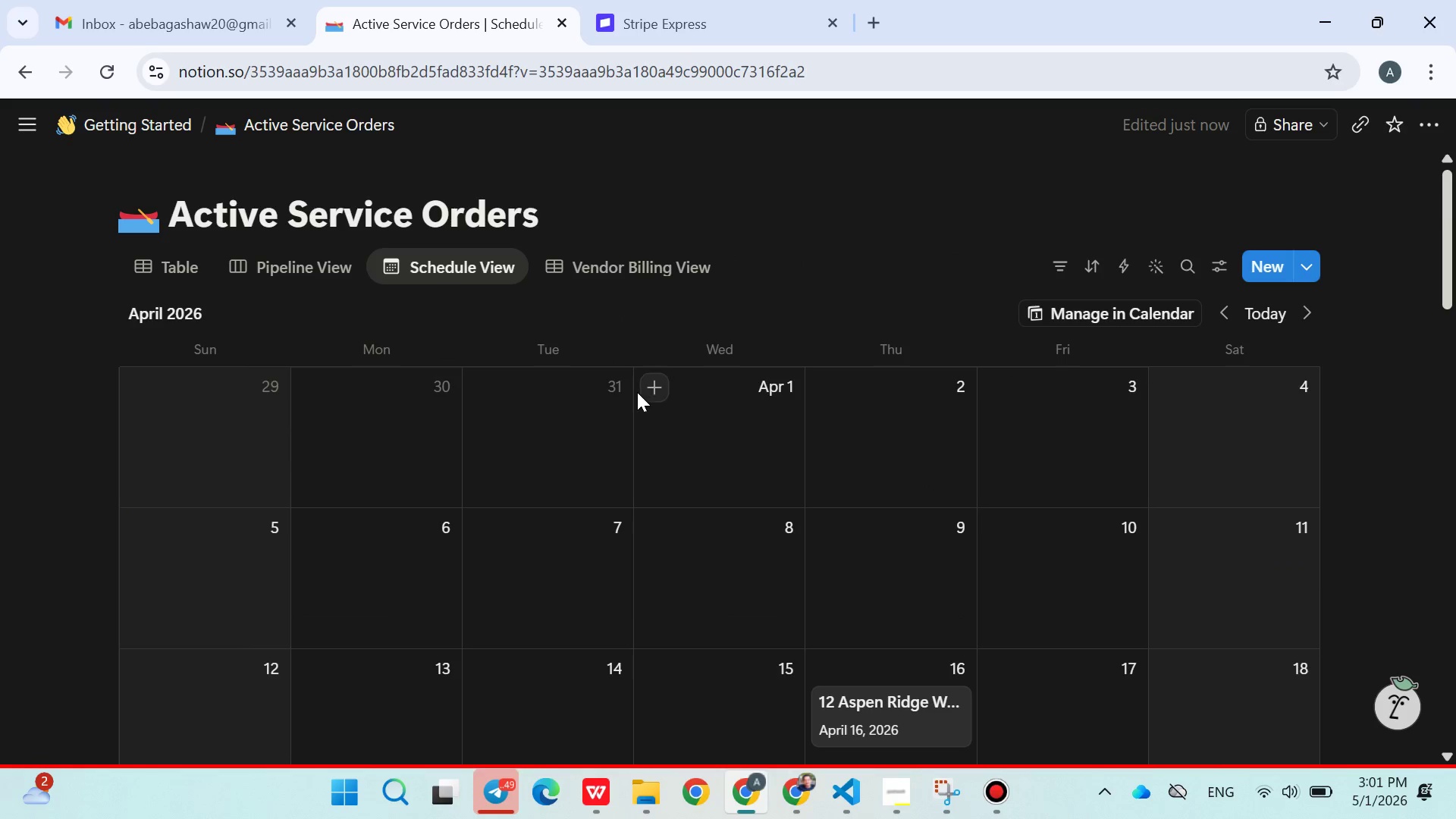 
scroll: coordinate [637, 401], scroll_direction: down, amount: 2.0
 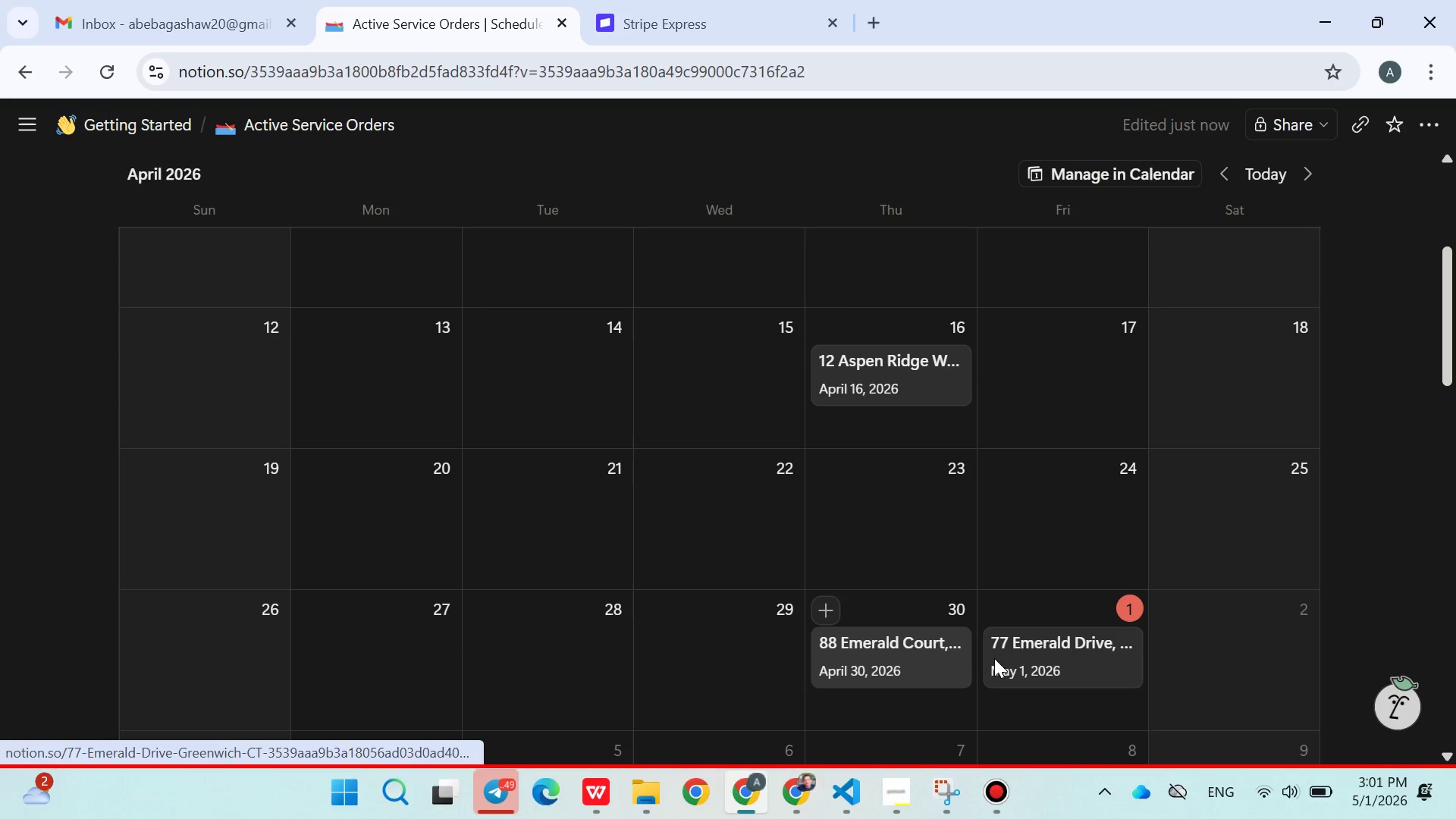 
scroll: coordinate [1050, 646], scroll_direction: up, amount: 5.0
 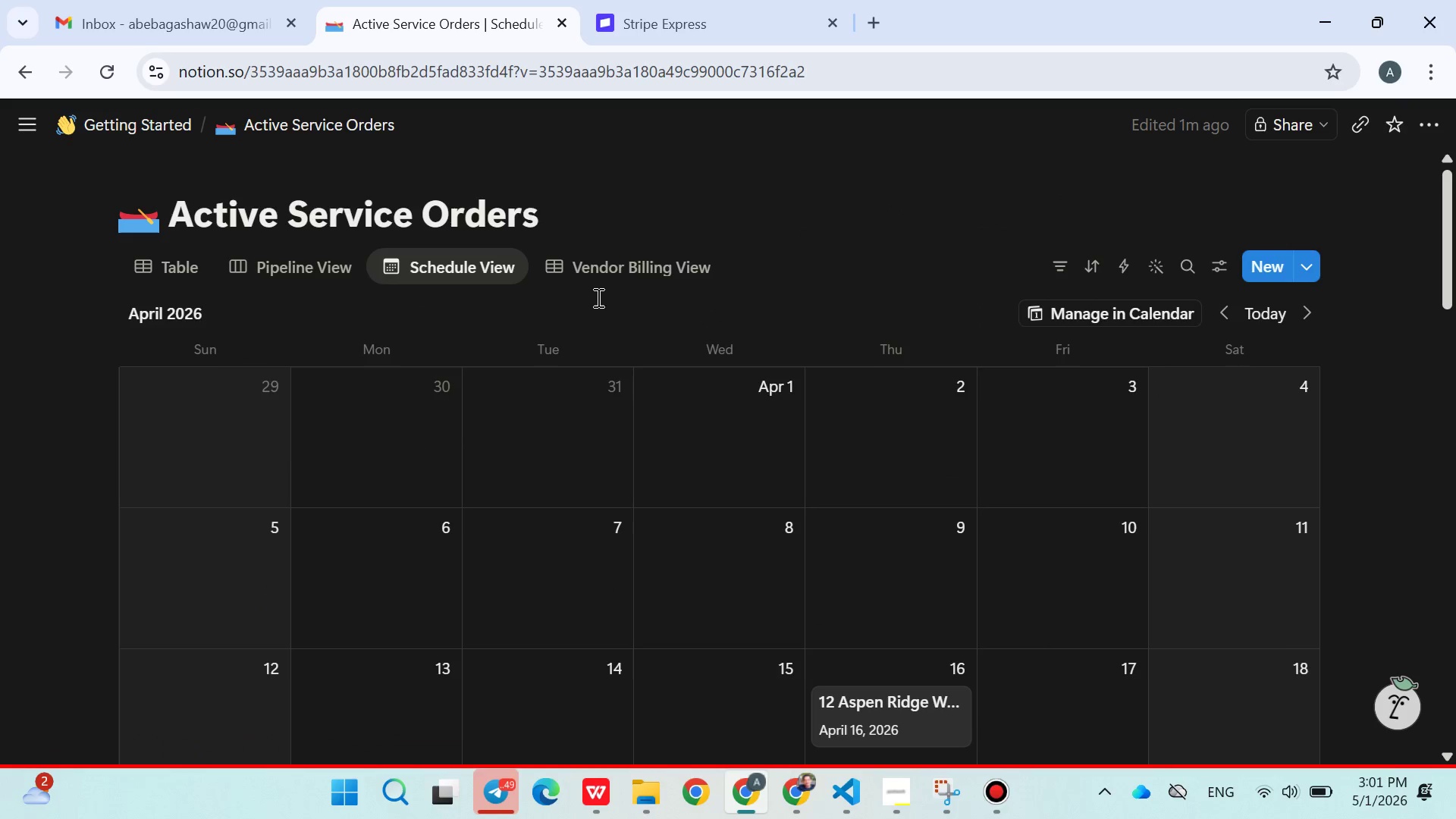 
left_click([579, 271])
 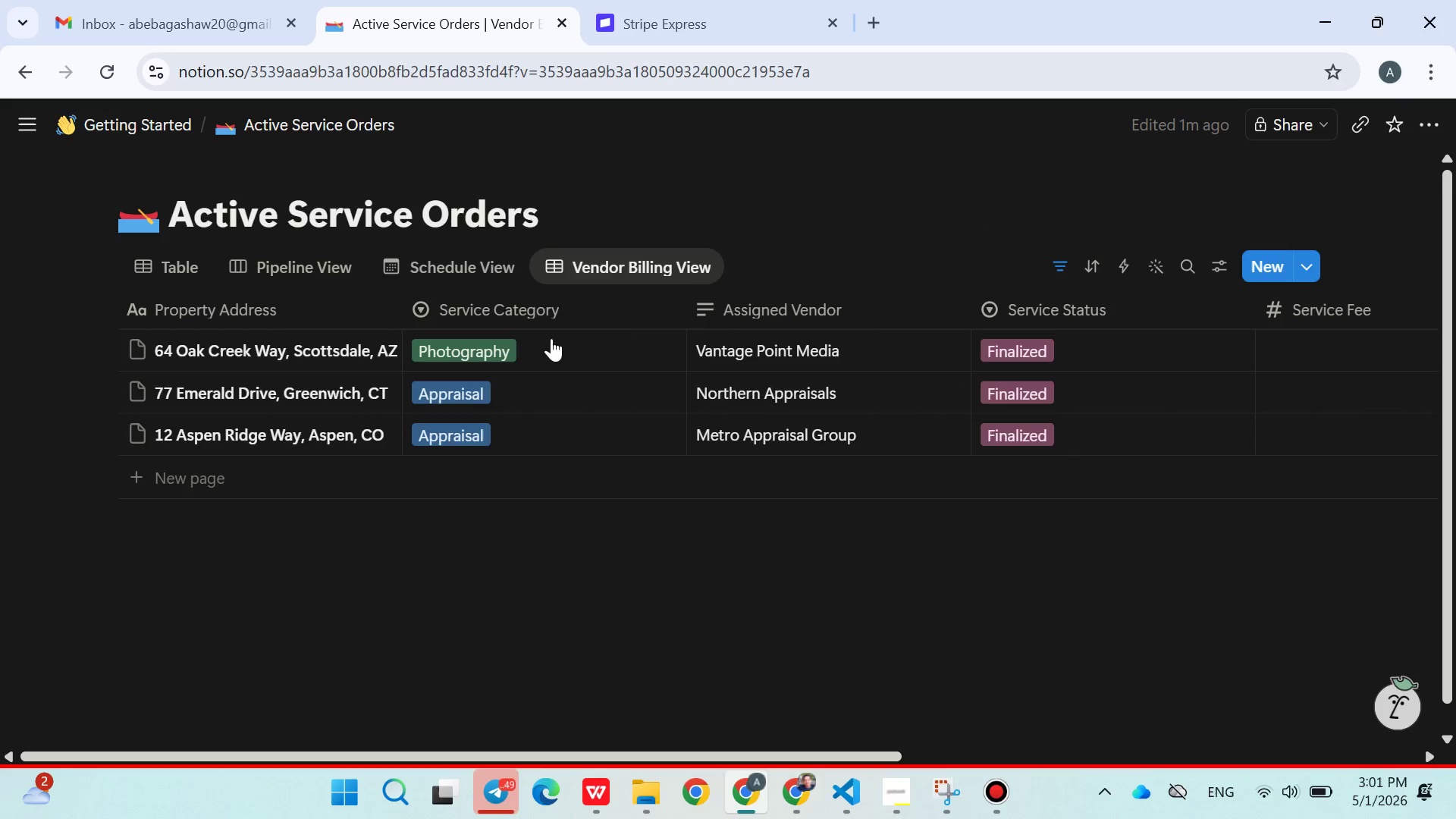 
scroll: coordinate [552, 529], scroll_direction: up, amount: 1.0
 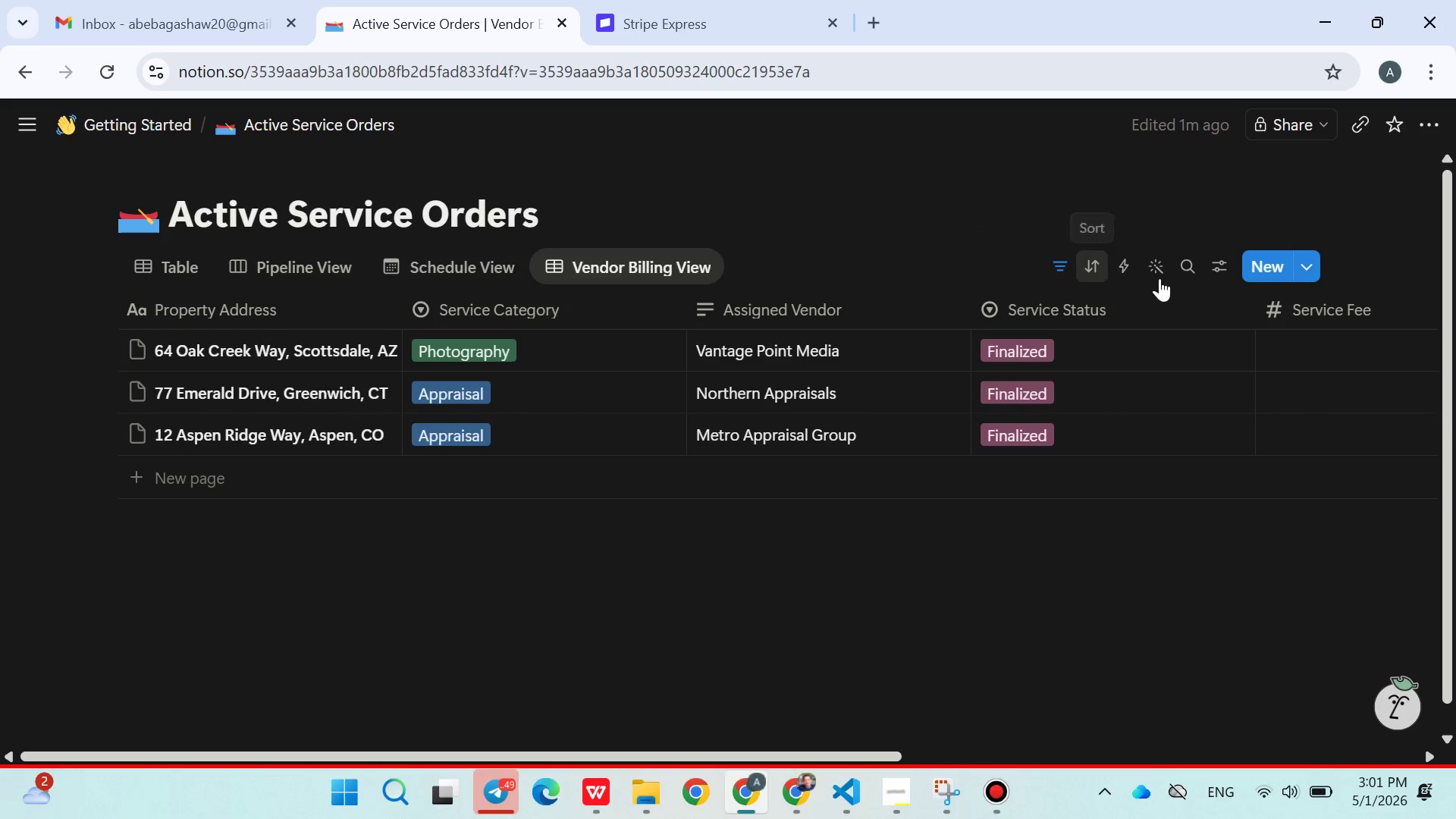 
left_click([1216, 271])
 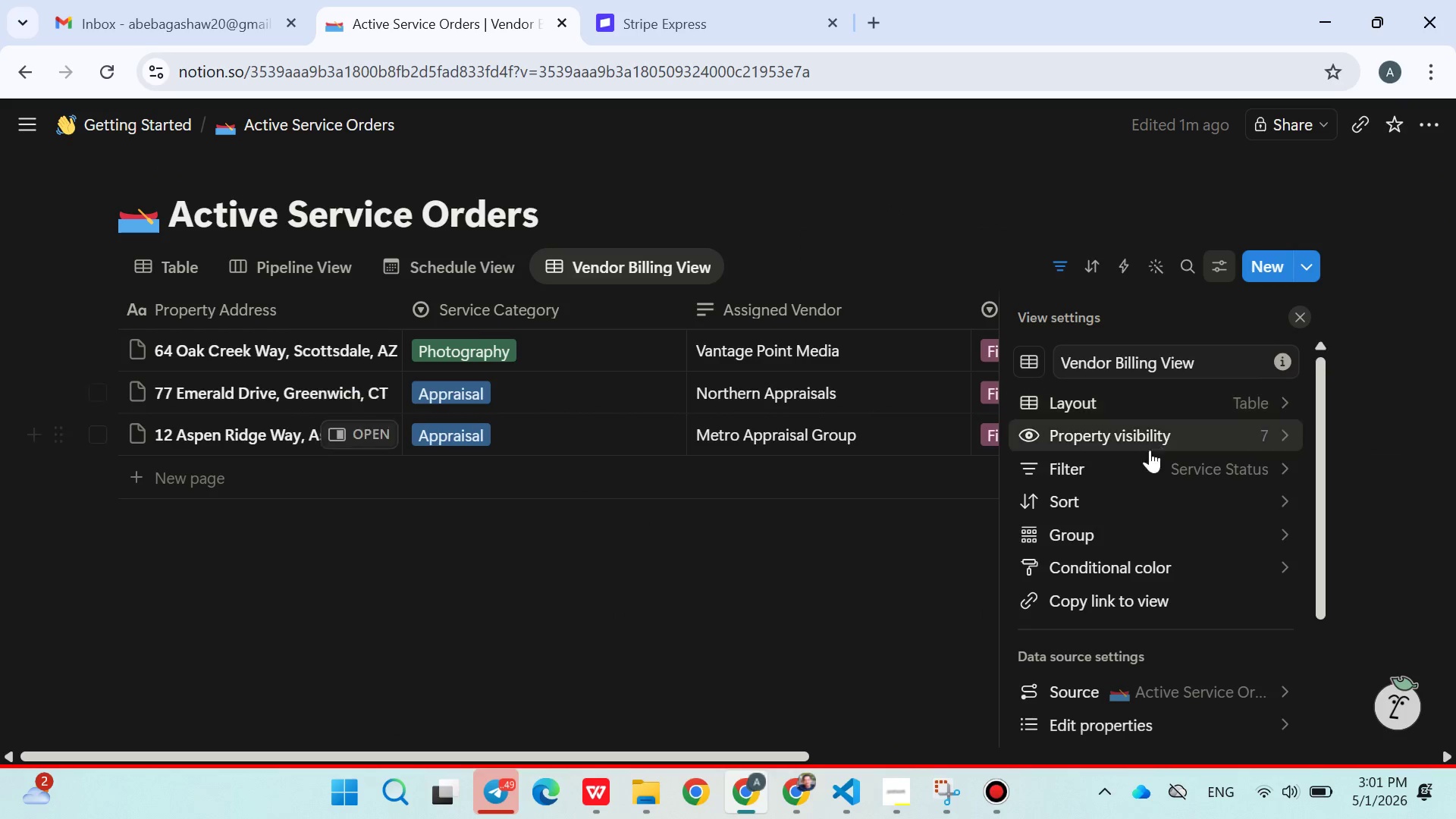 
scroll: coordinate [1116, 549], scroll_direction: down, amount: 4.0
 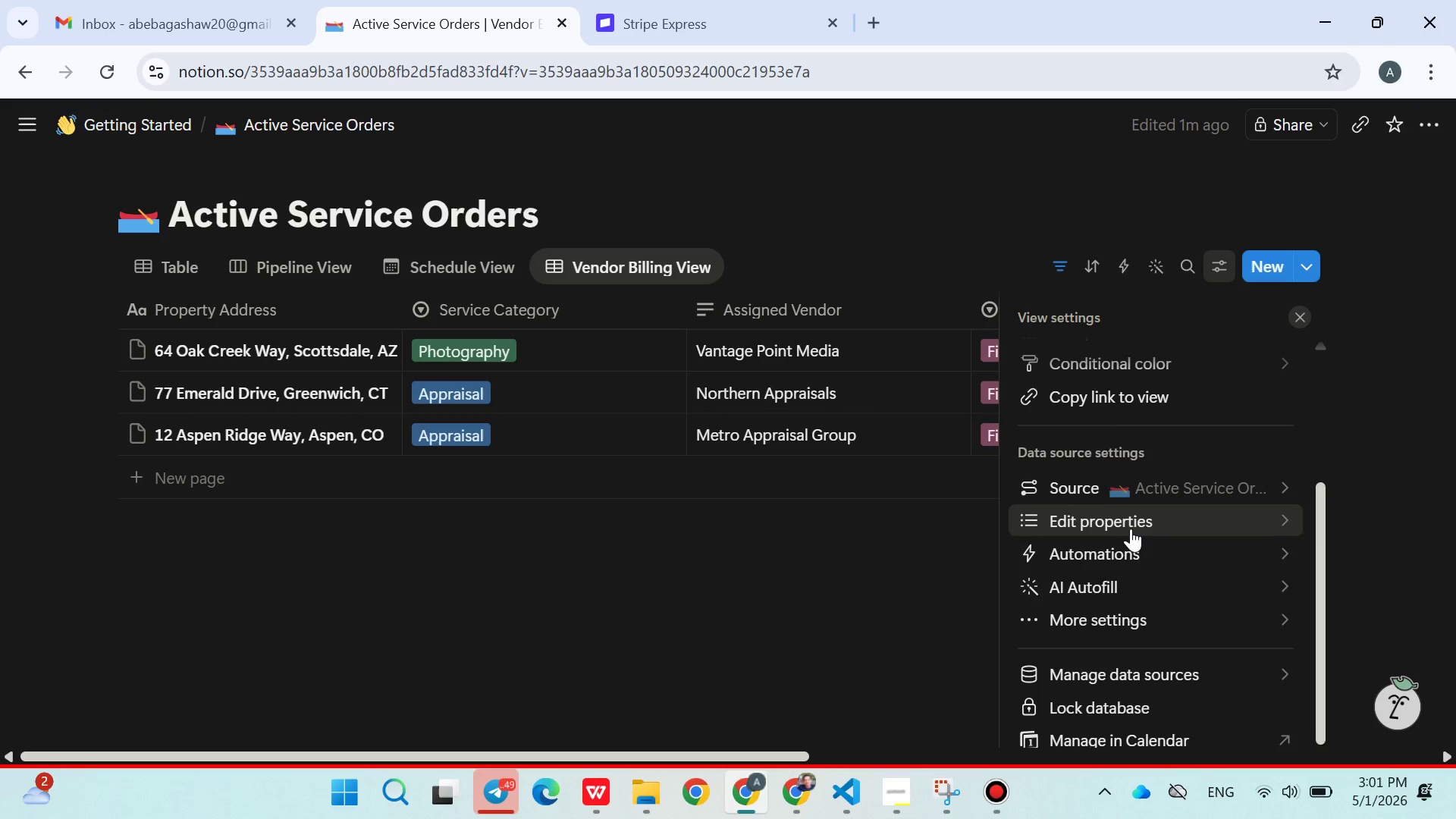 
scroll: coordinate [1128, 537], scroll_direction: up, amount: 2.0
 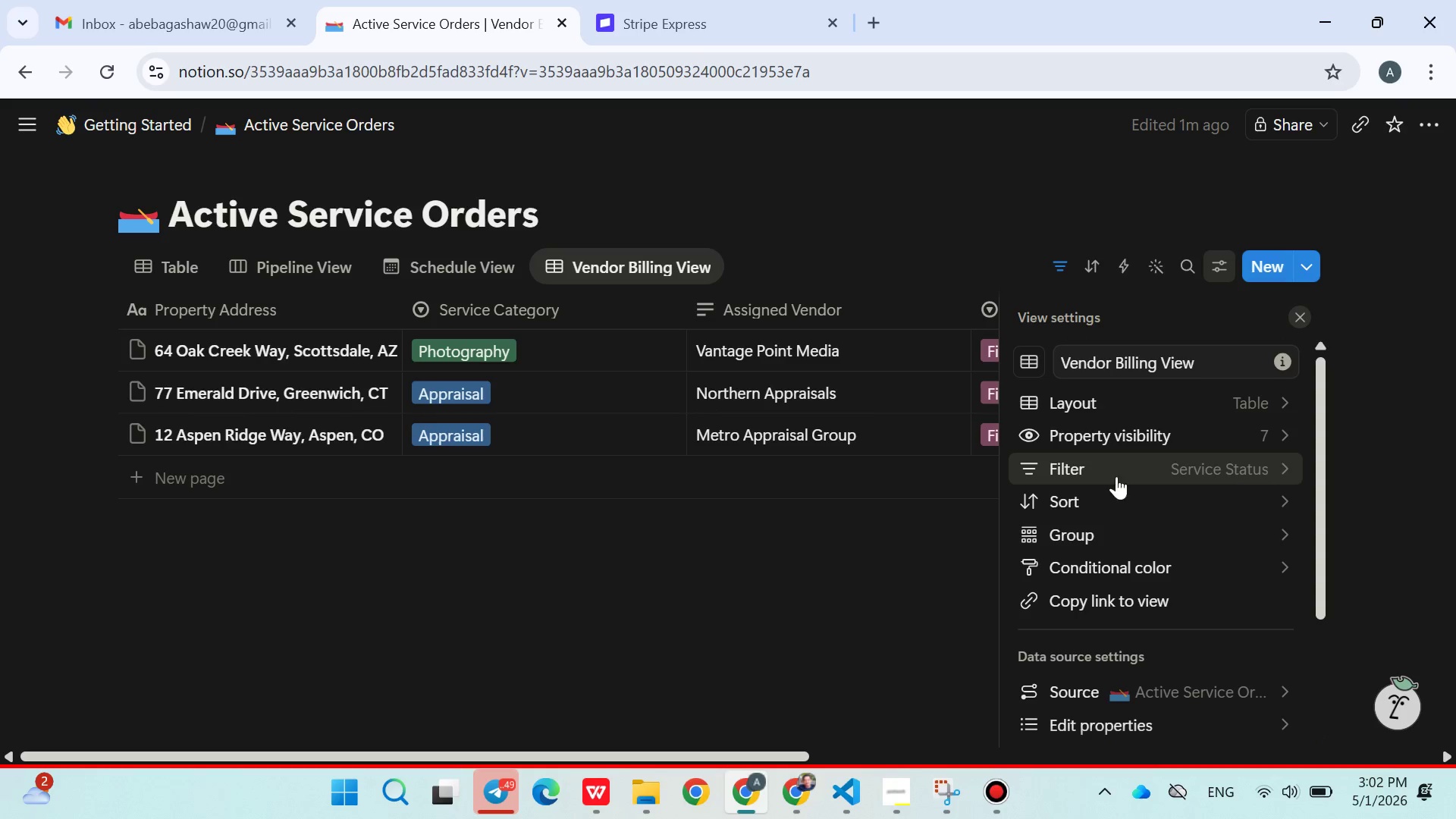 
left_click([845, 497])
 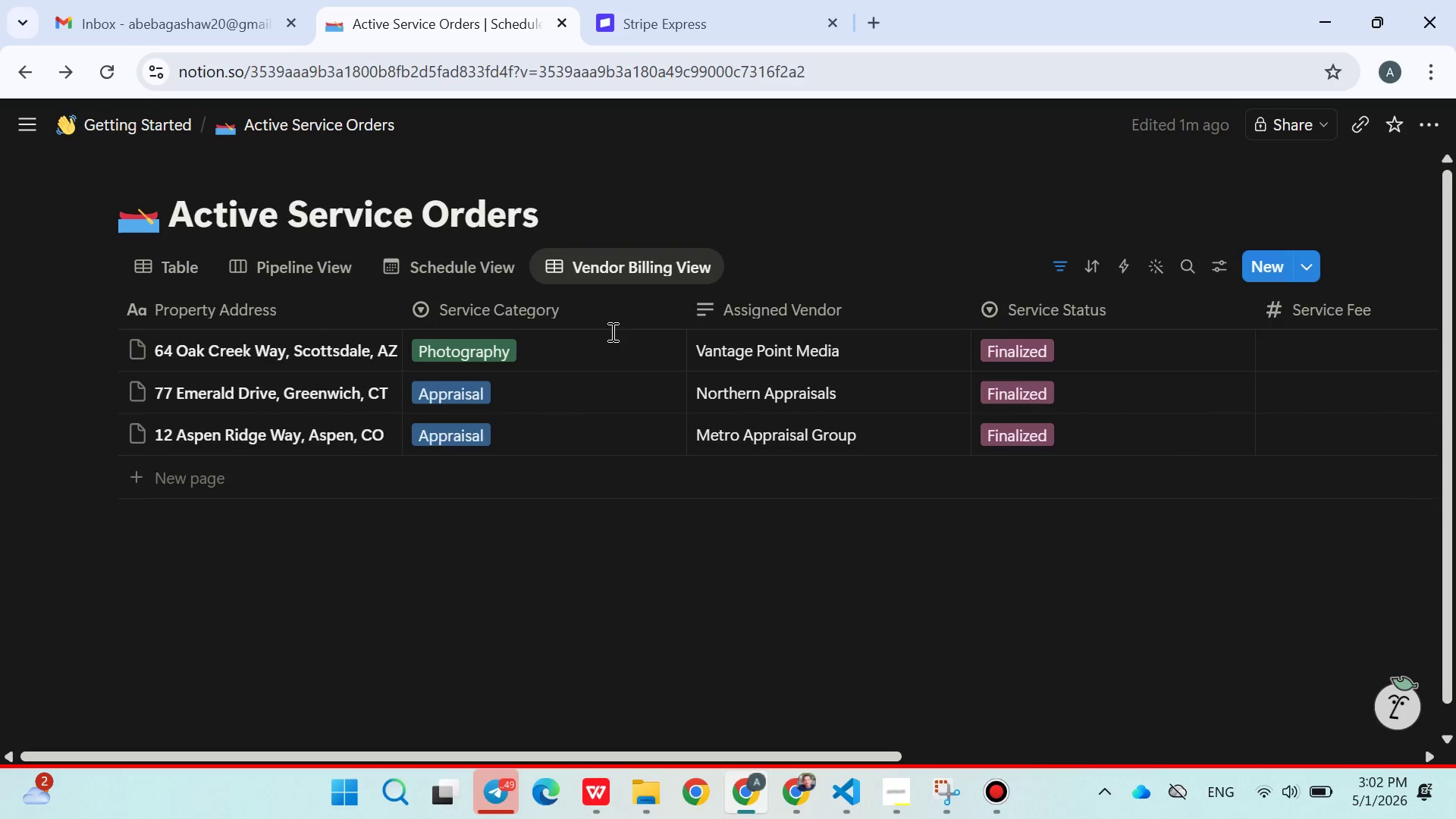 
wait(6.75)
 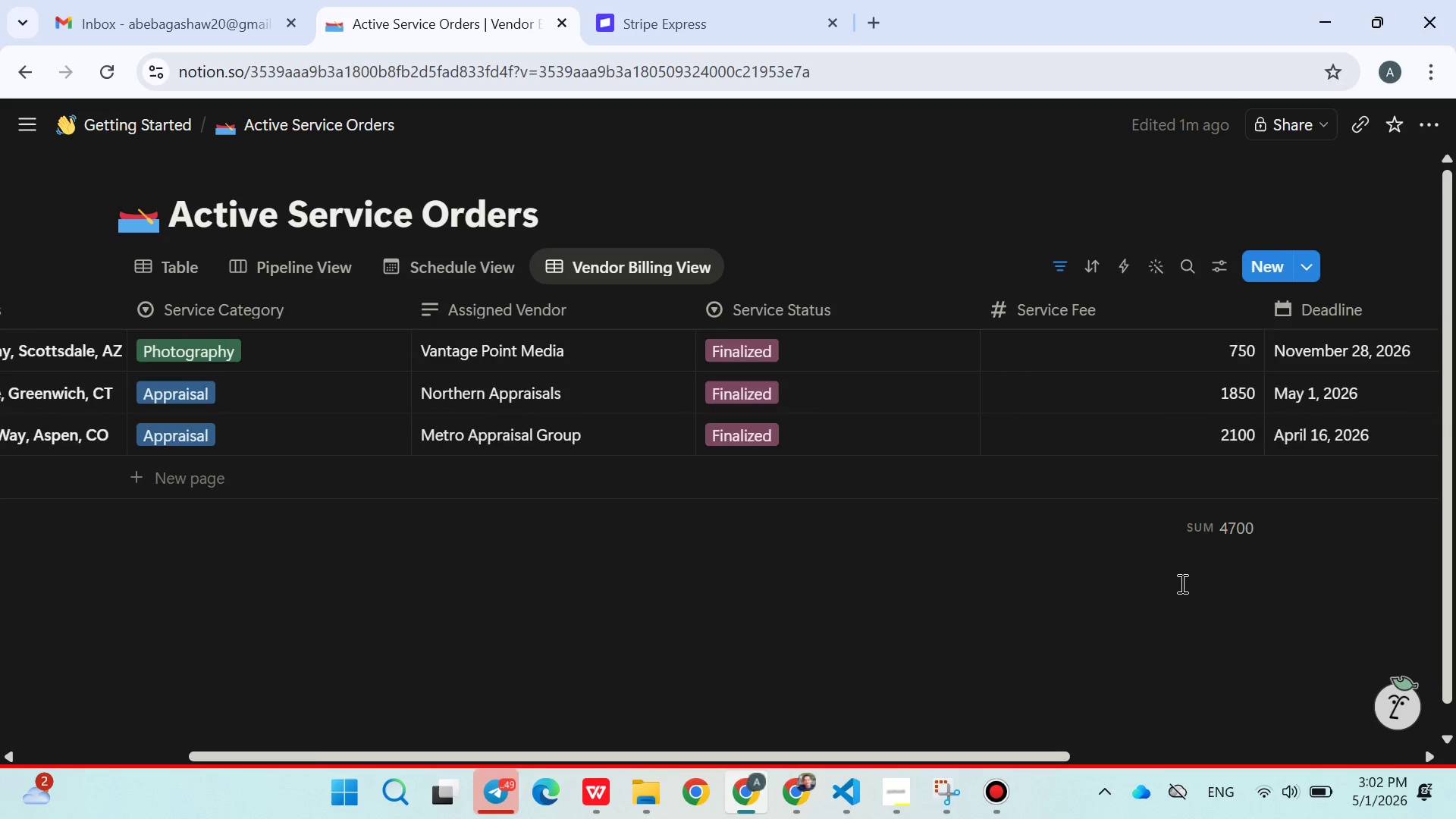 
left_click([168, 268])
 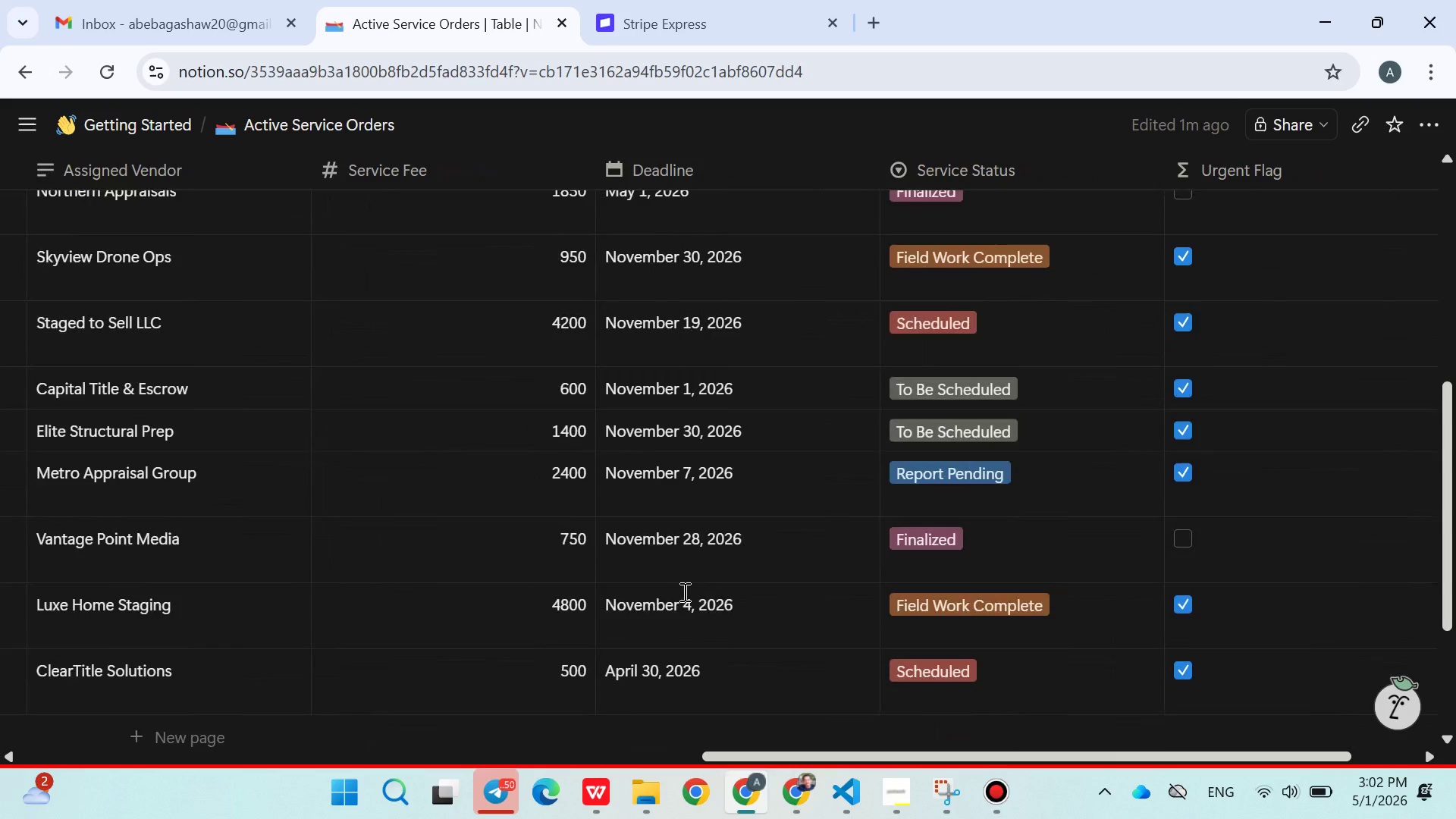 
wait(6.95)
 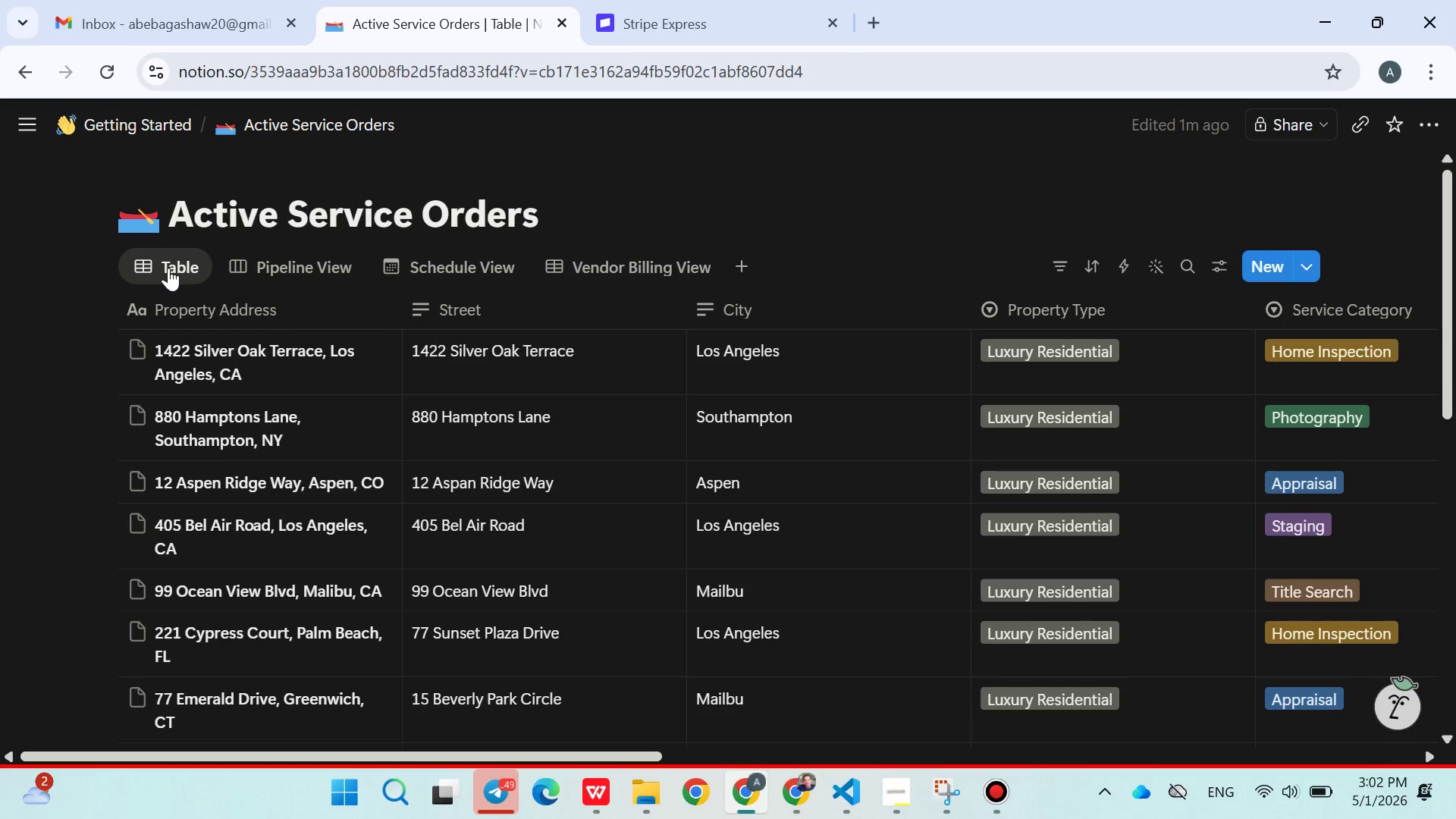 
left_click([452, 264])
 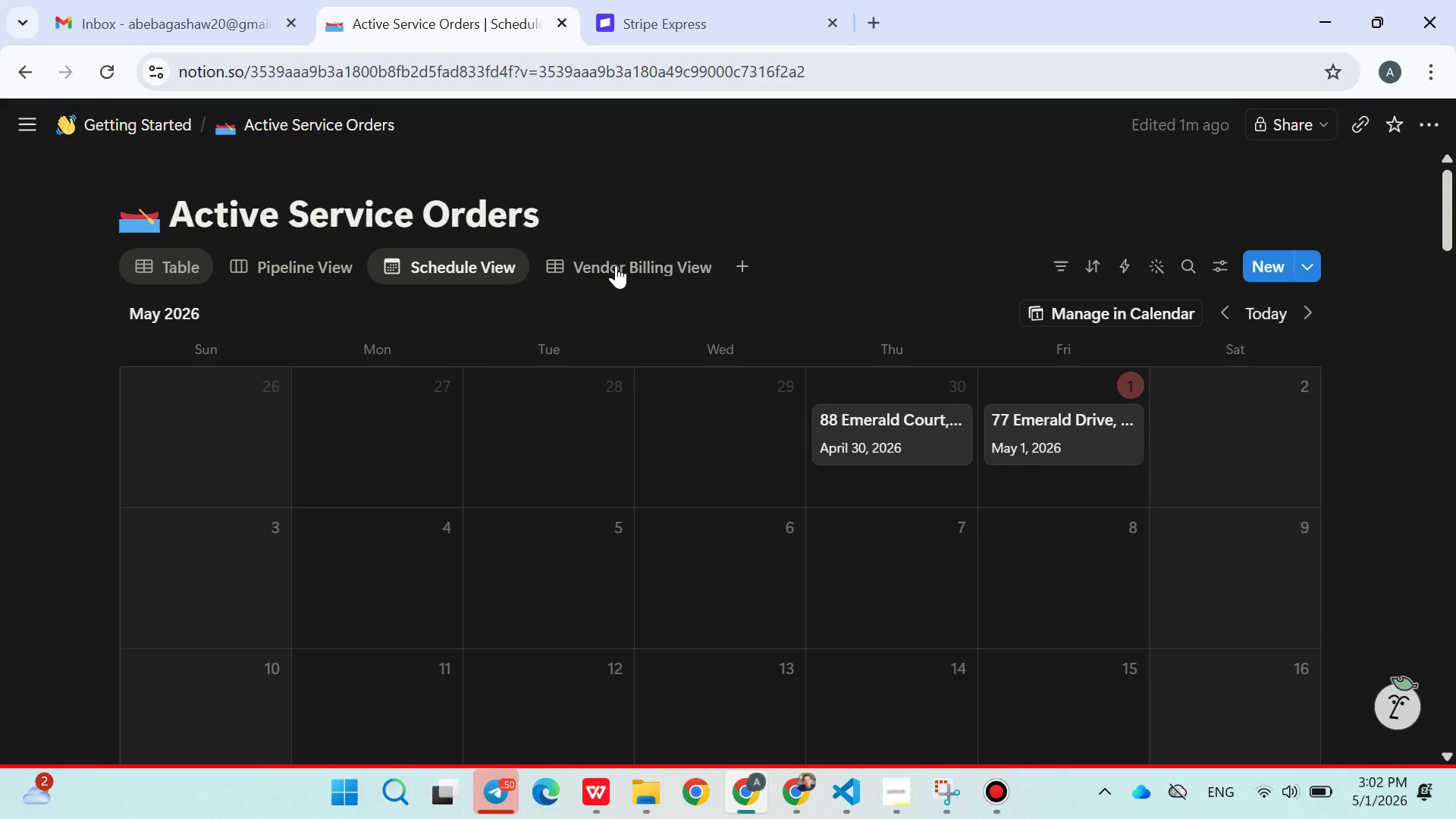 
left_click([610, 265])
 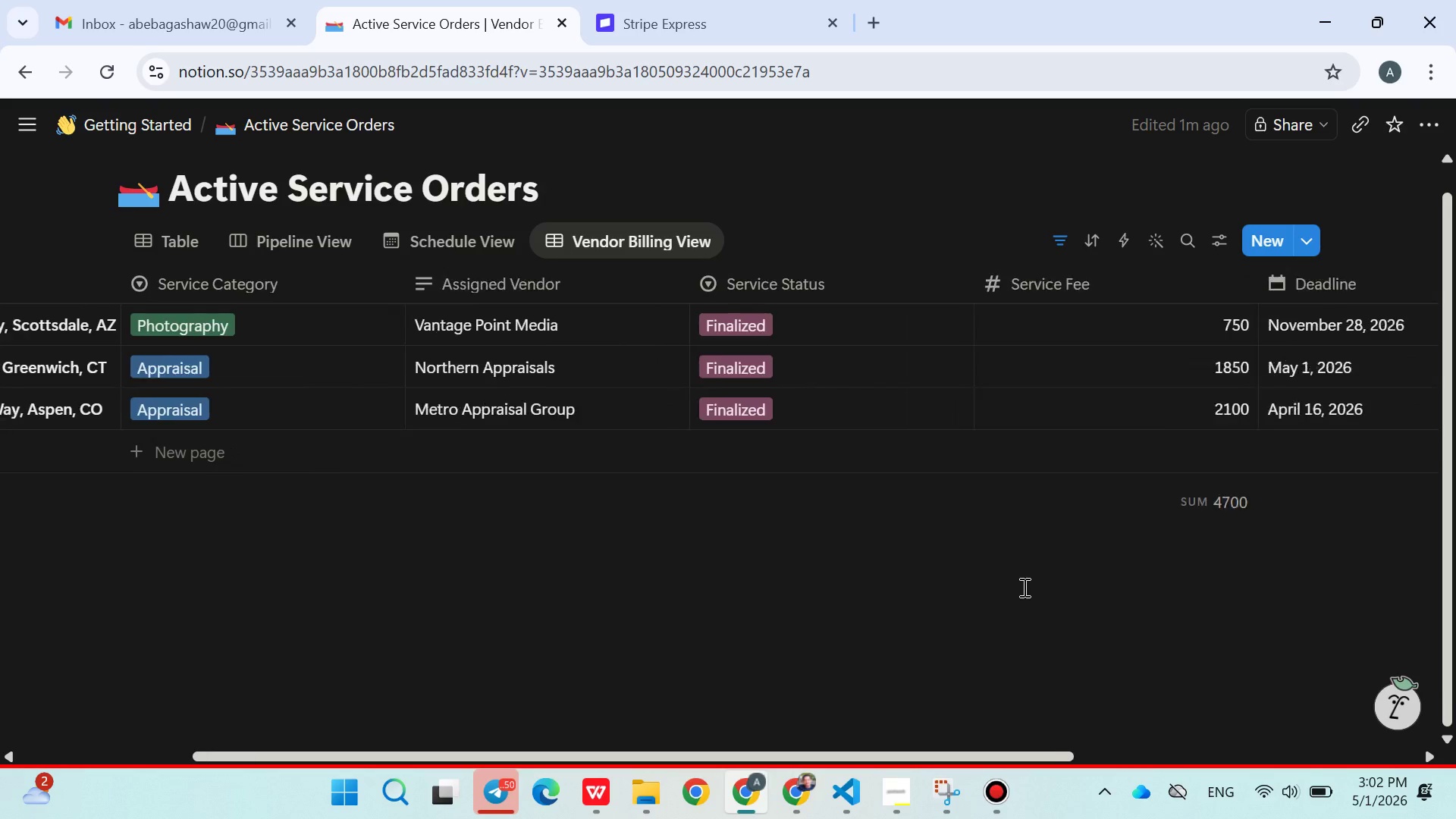 
wait(7.11)
 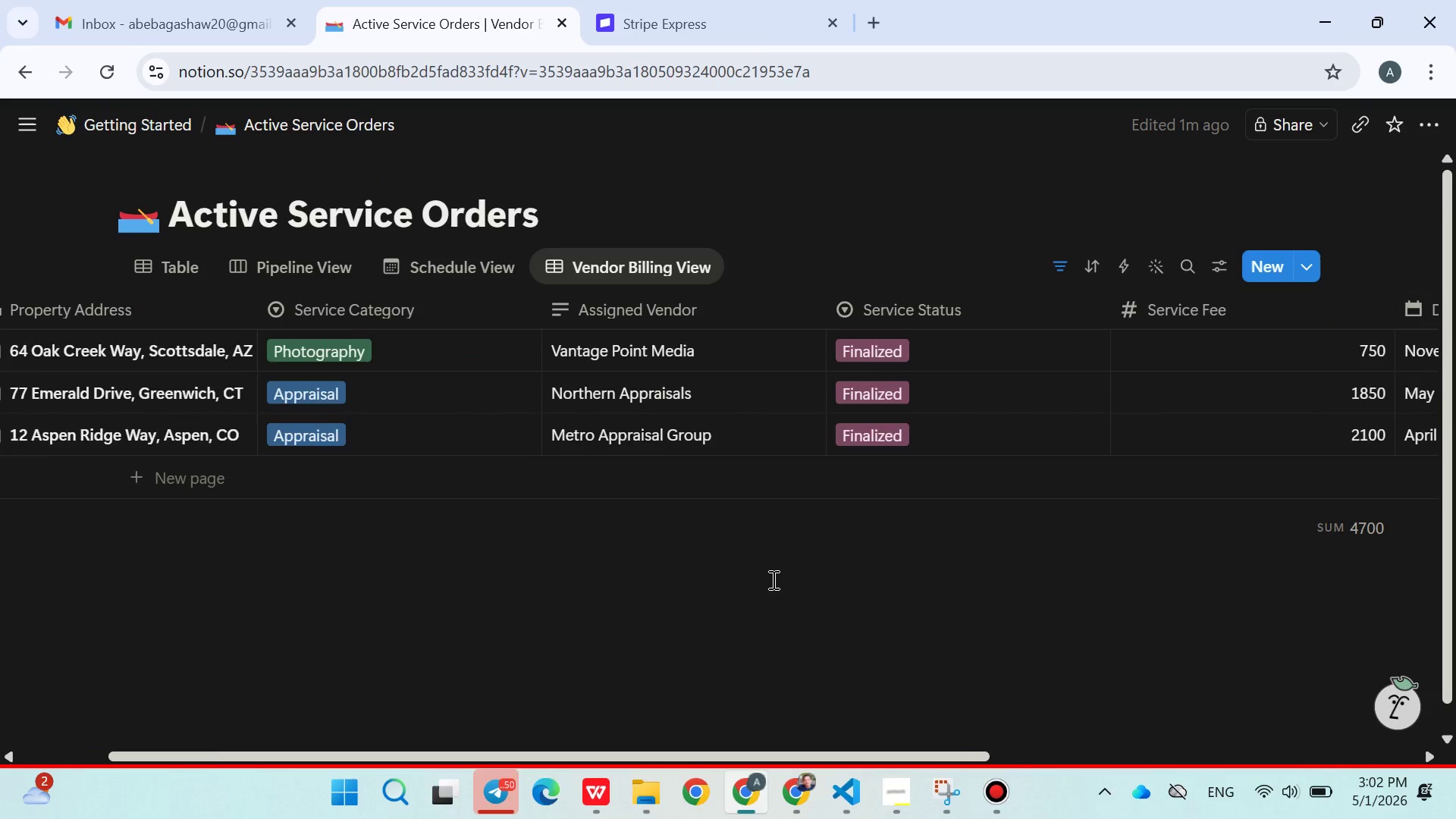 
left_click([280, 240])
 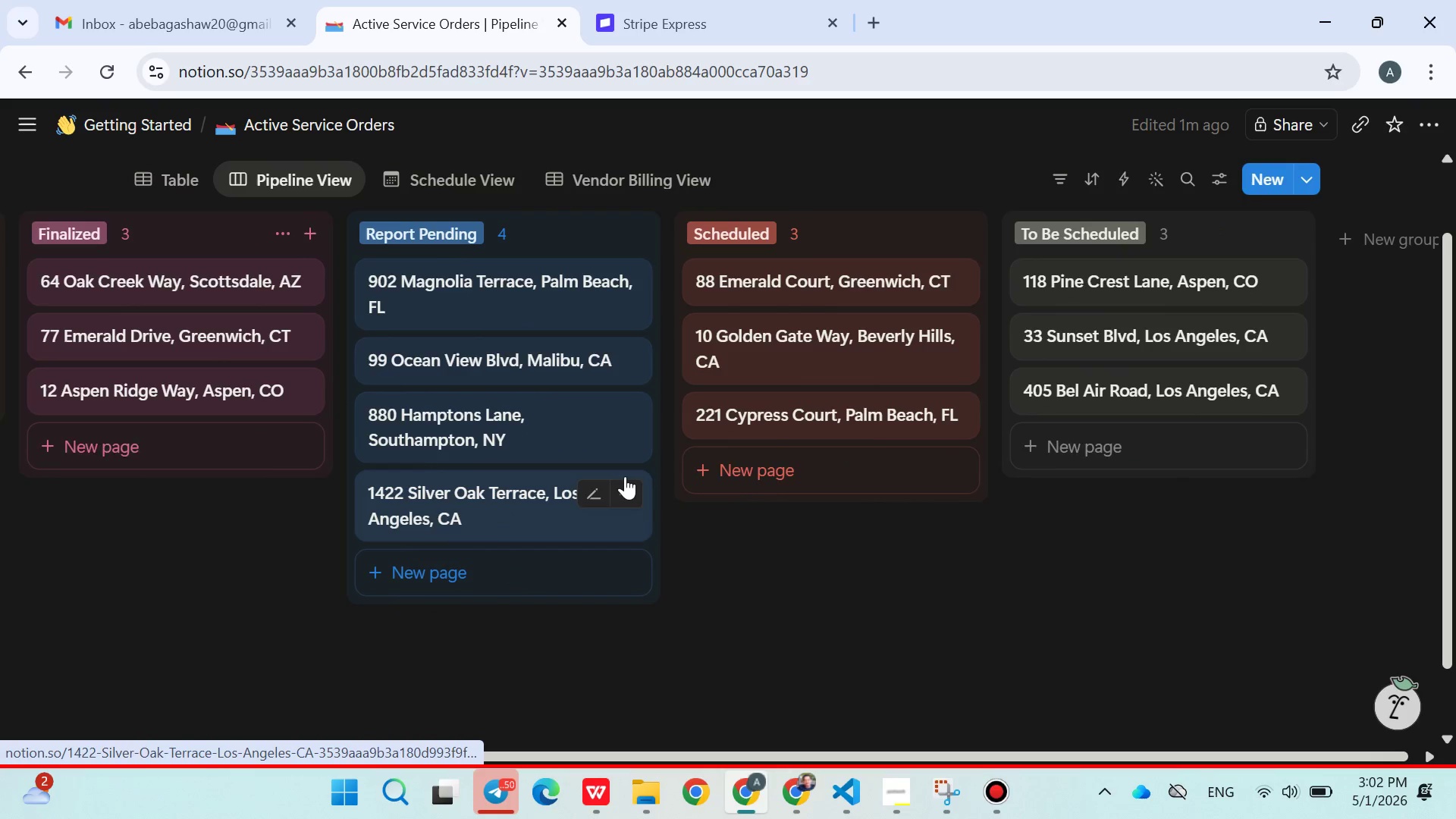 
wait(8.17)
 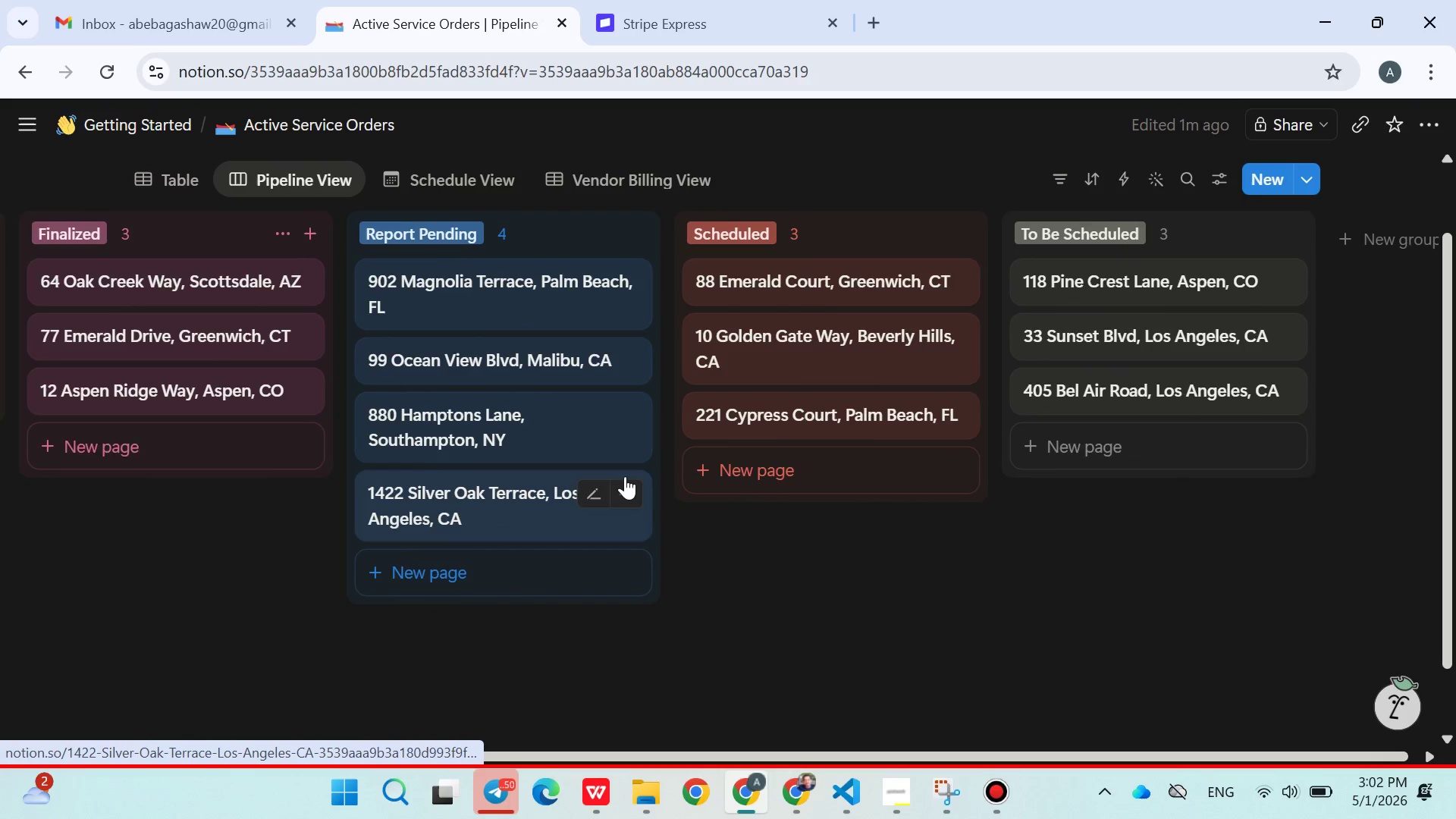 
left_click([977, 680])
 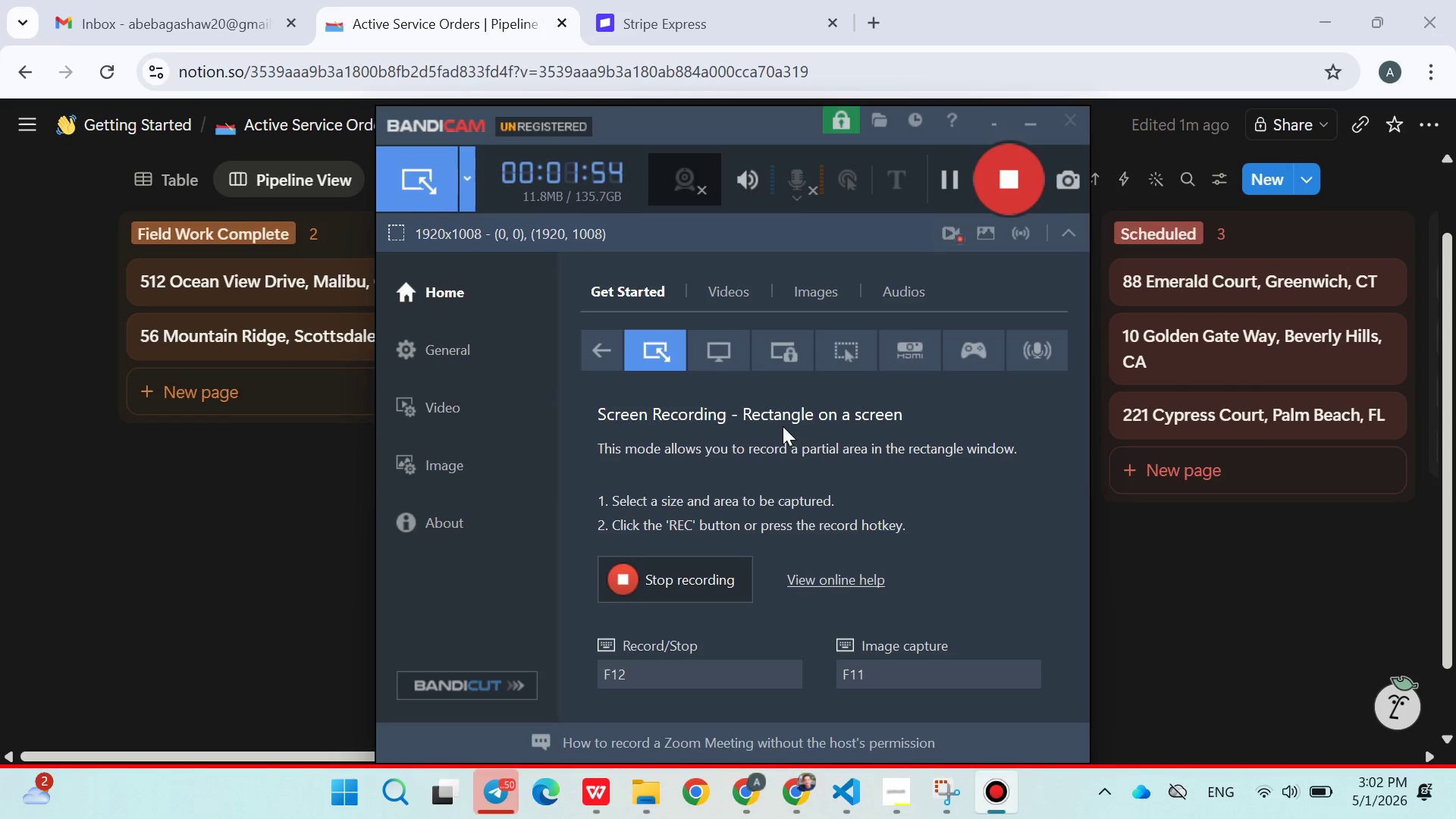 
left_click([300, 552])
 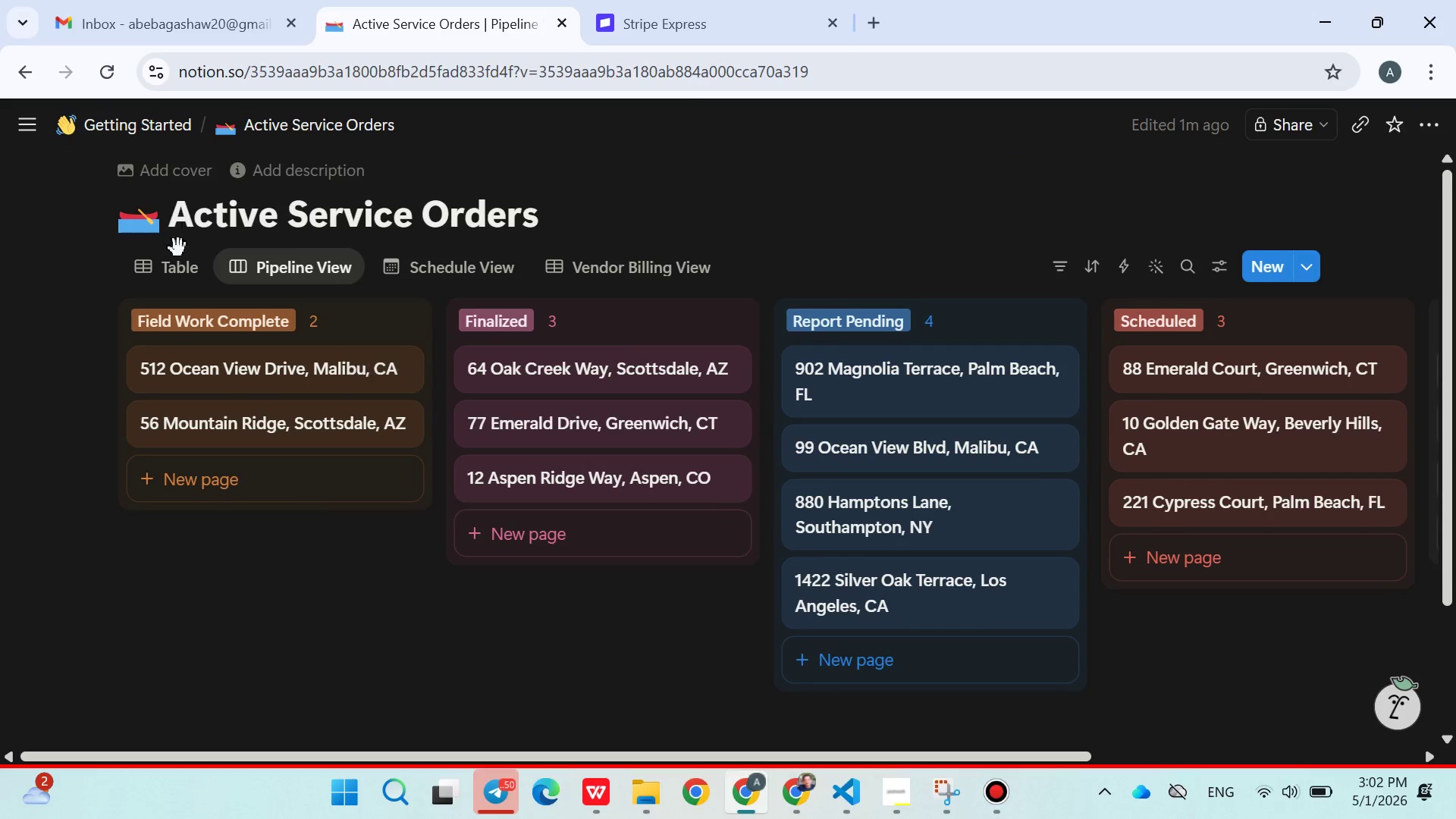 
left_click([178, 264])
 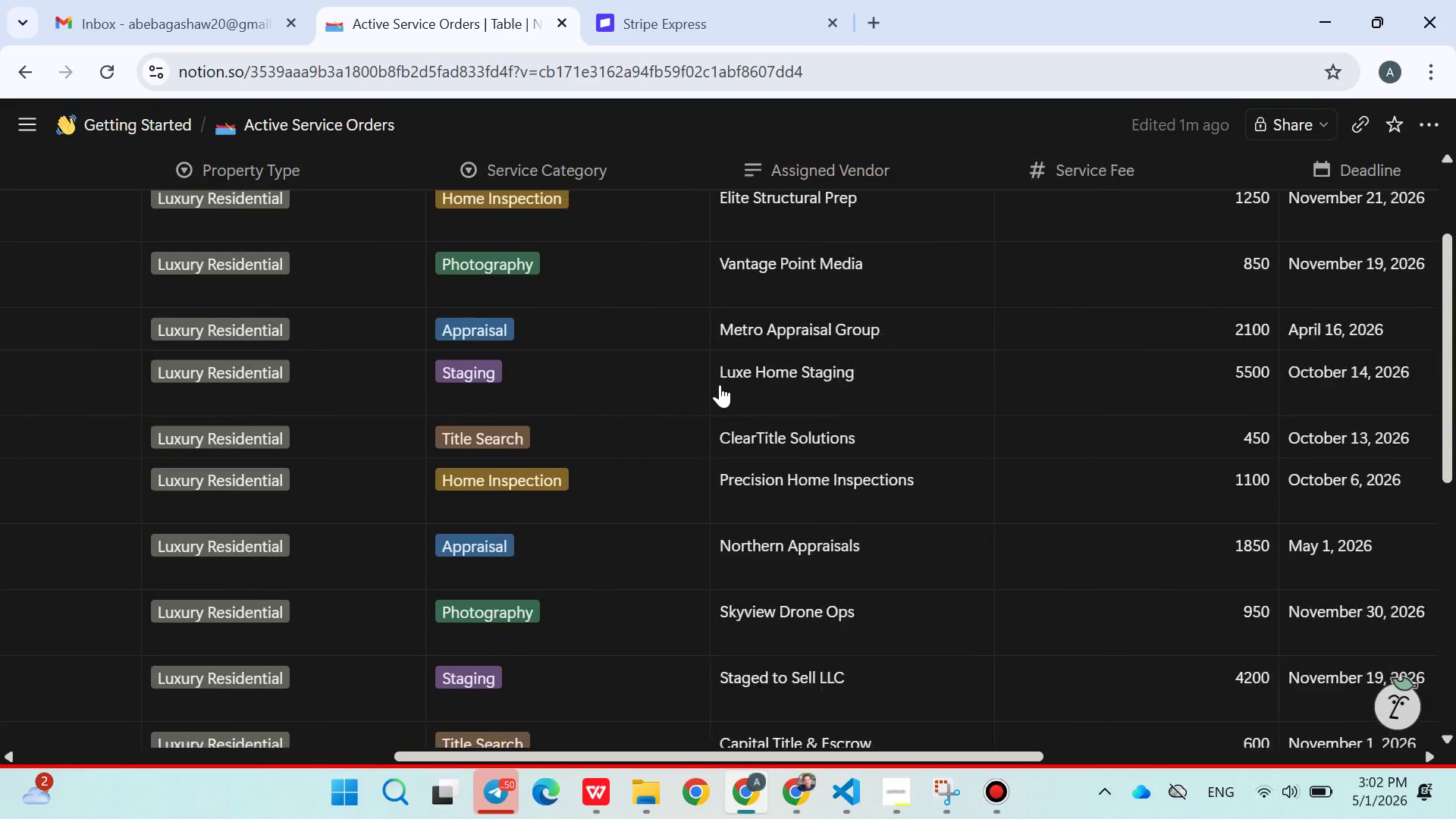 
wait(9.14)
 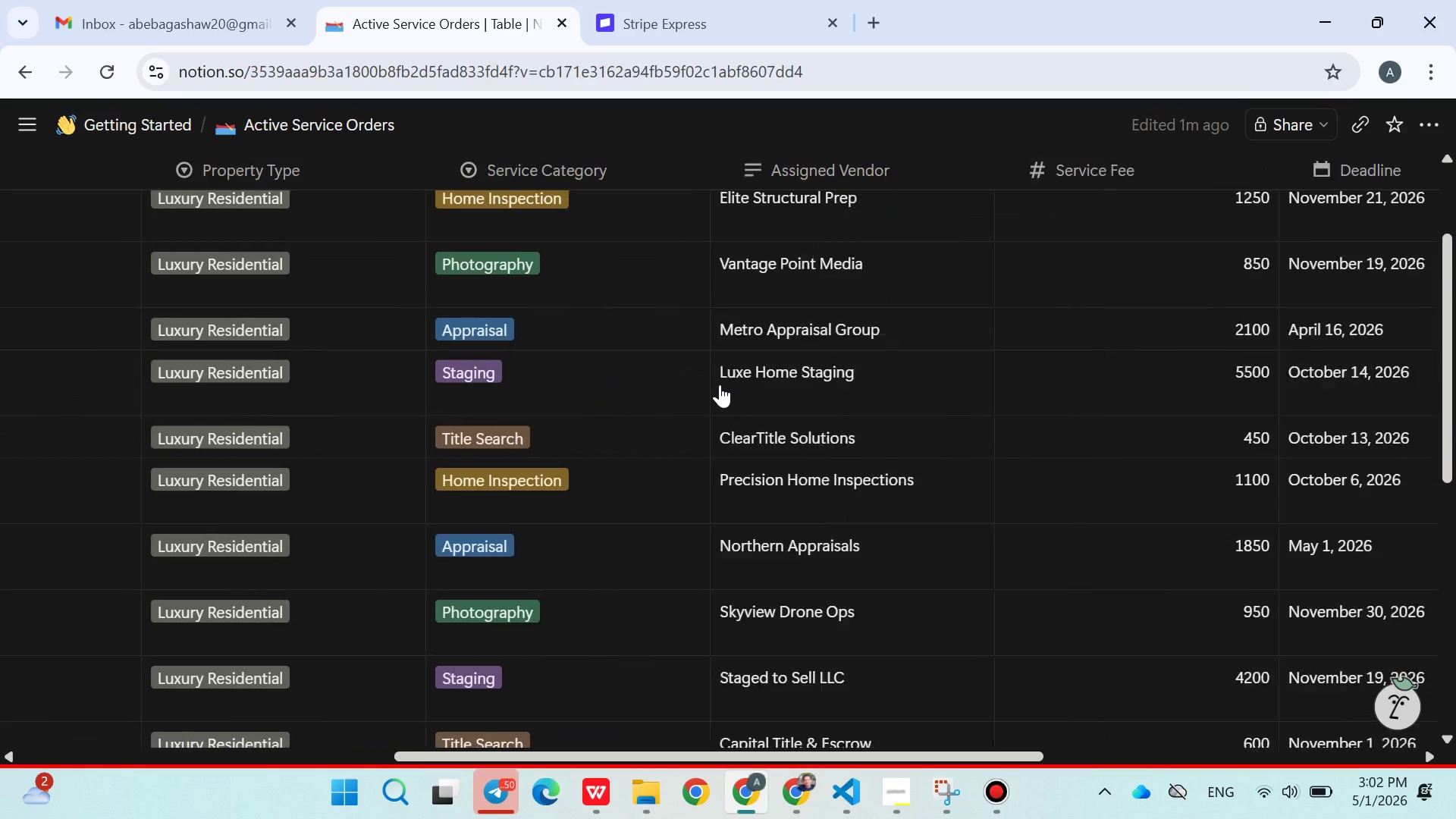 
left_click([577, 303])
 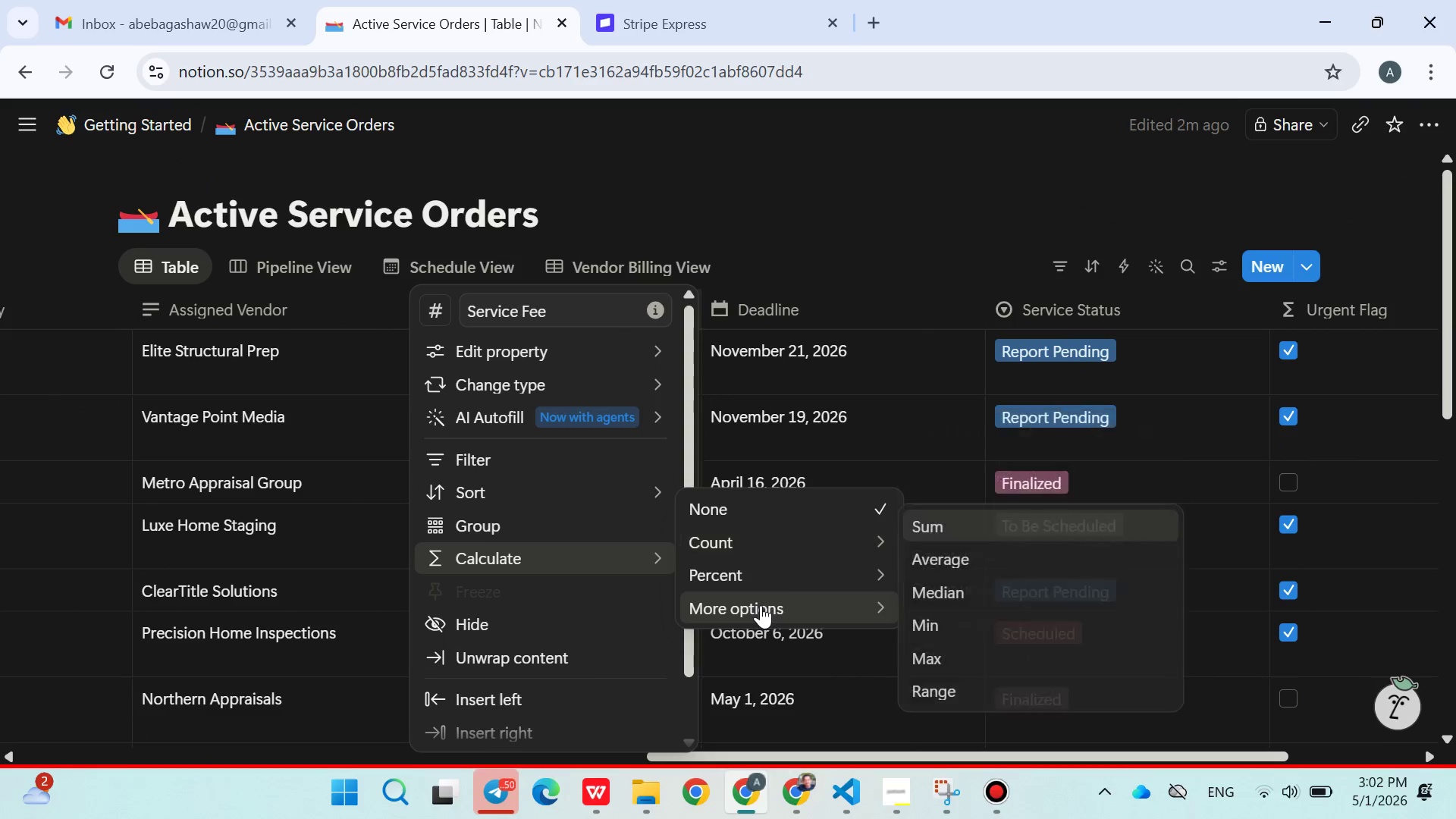 
wait(5.31)
 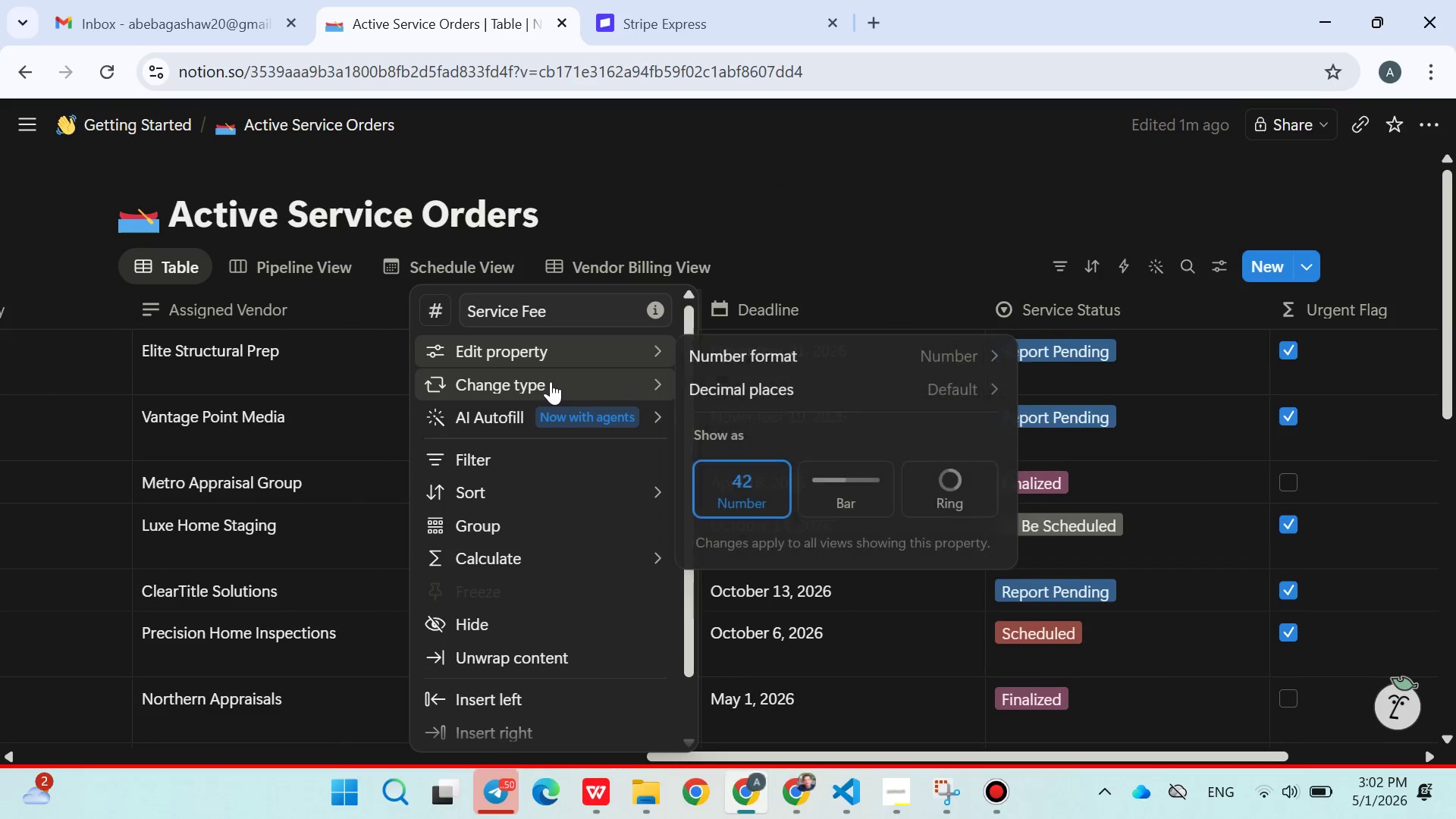 
left_click([937, 529])
 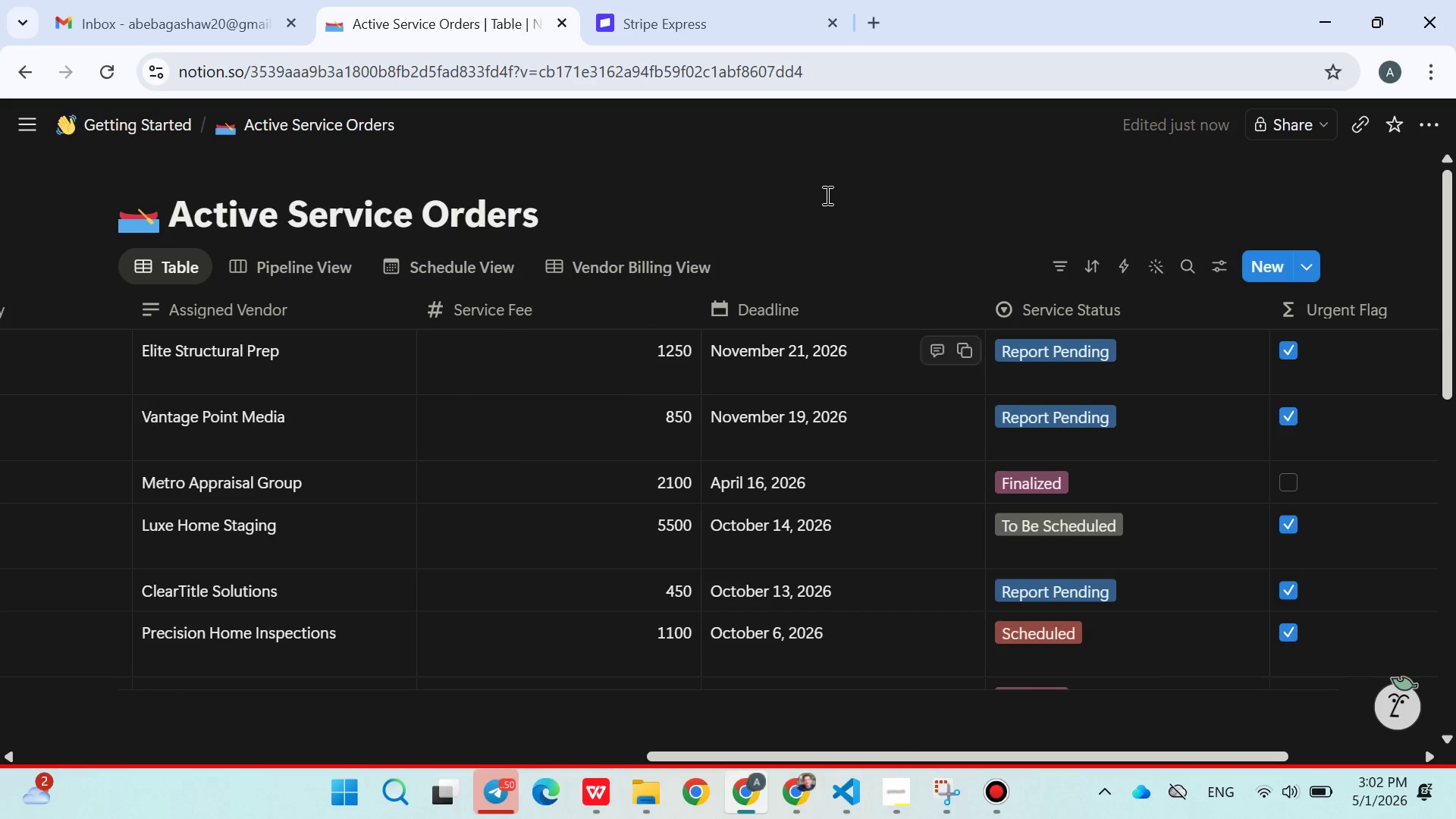 
left_click([826, 195])
 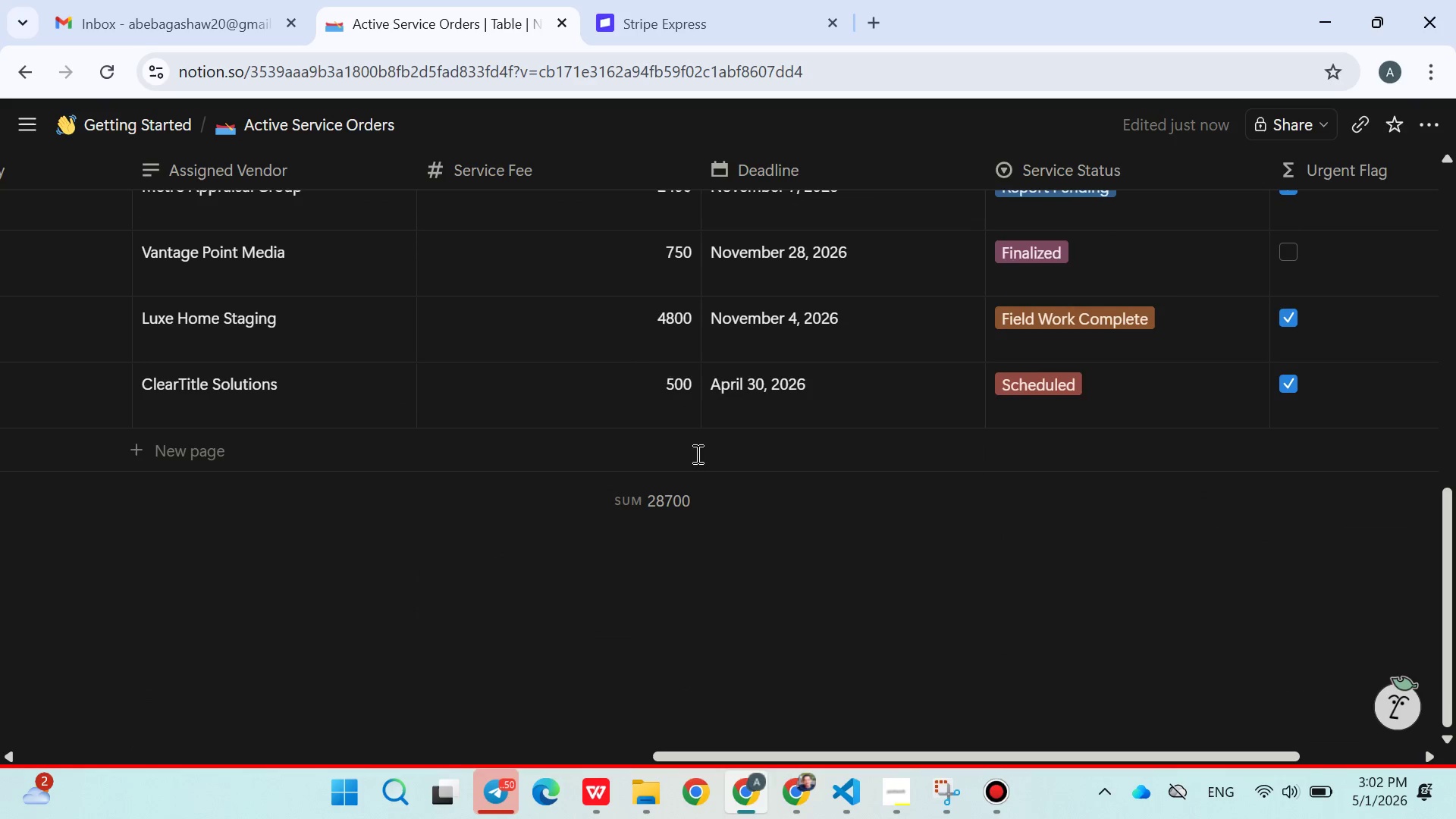 
left_click_drag(start_coordinate=[749, 488], to_coordinate=[598, 491])
 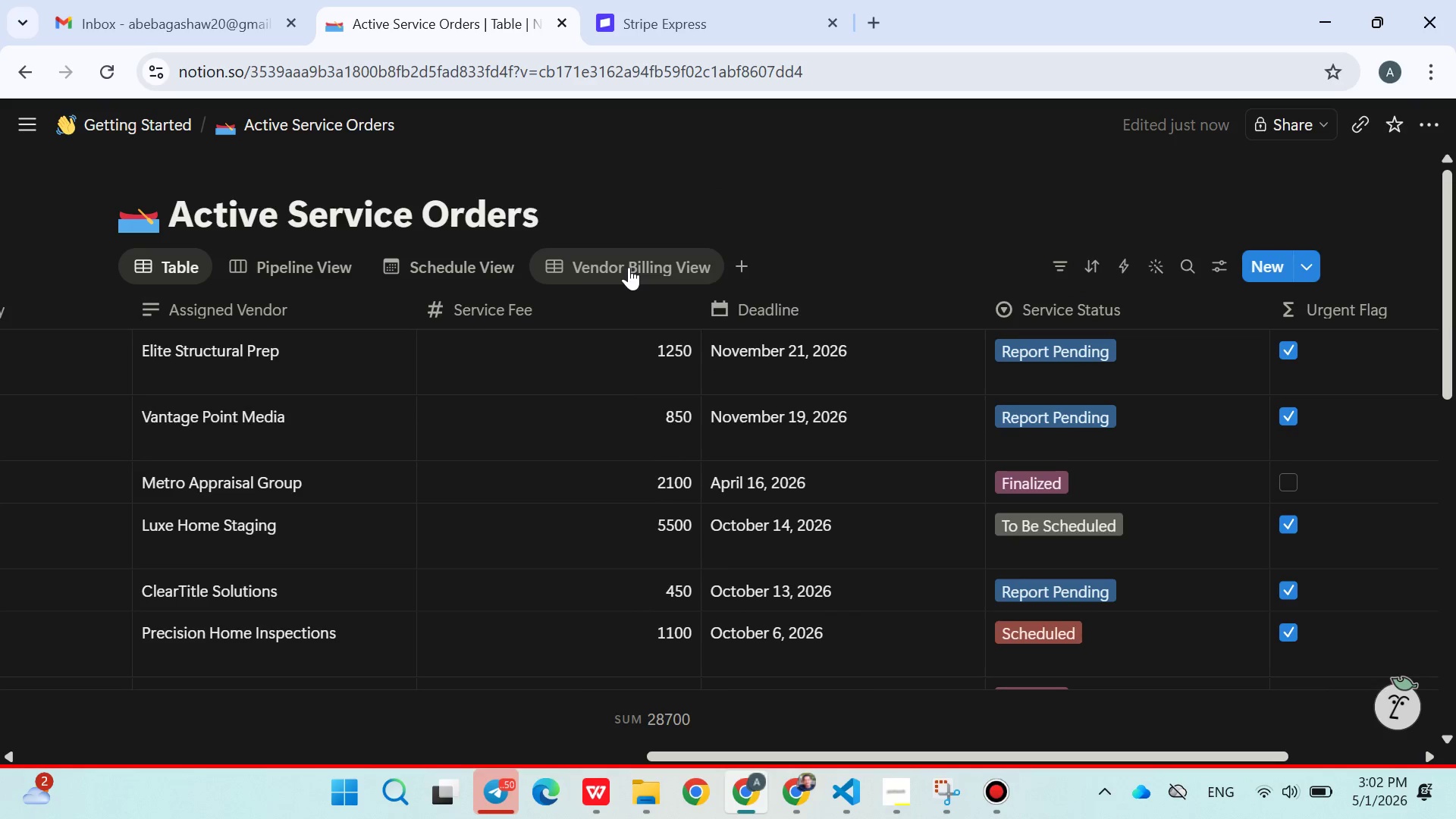 
wait(8.78)
 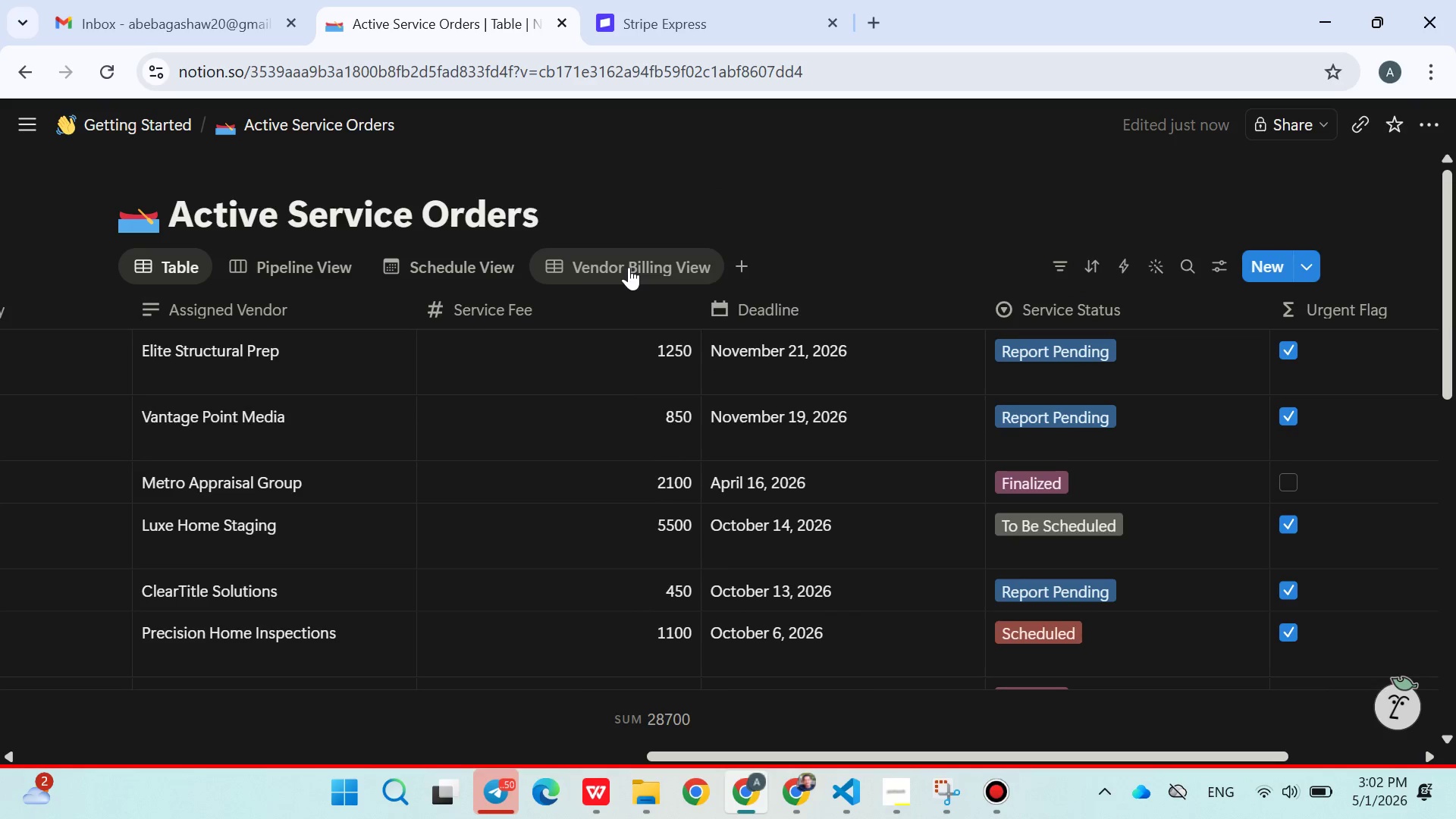 
left_click([629, 267])
 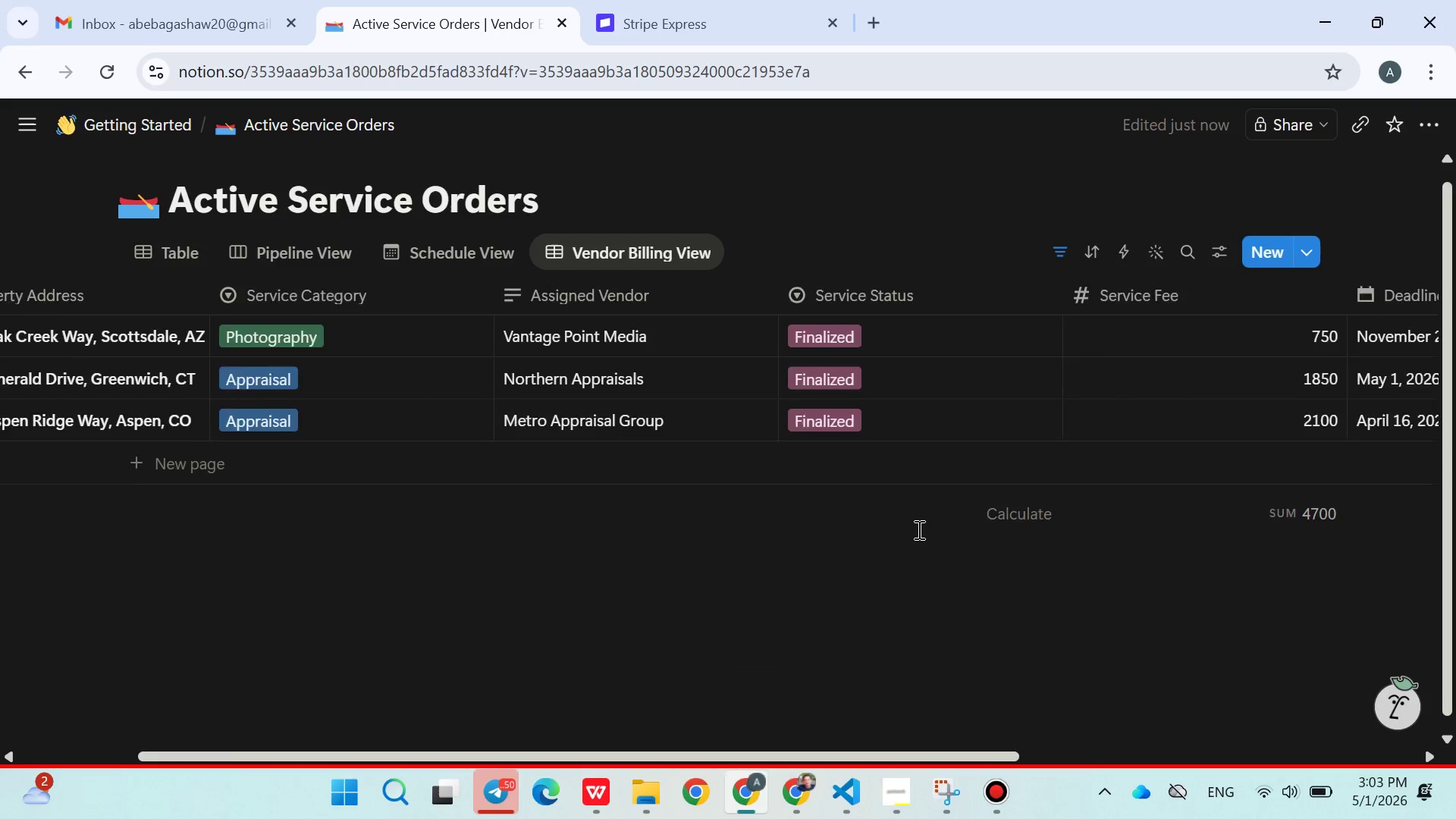 
wait(8.88)
 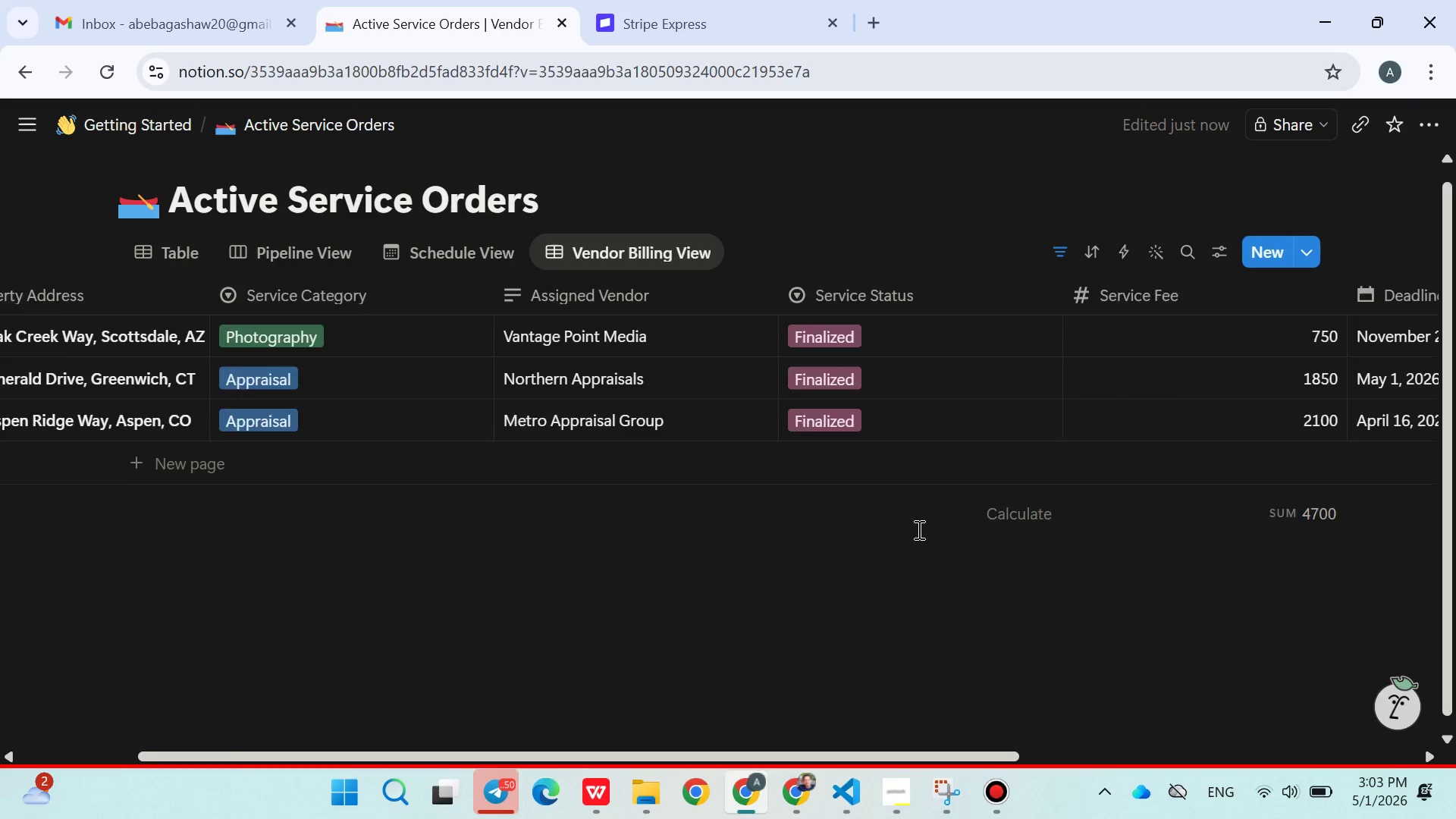 
left_click([184, 274])
 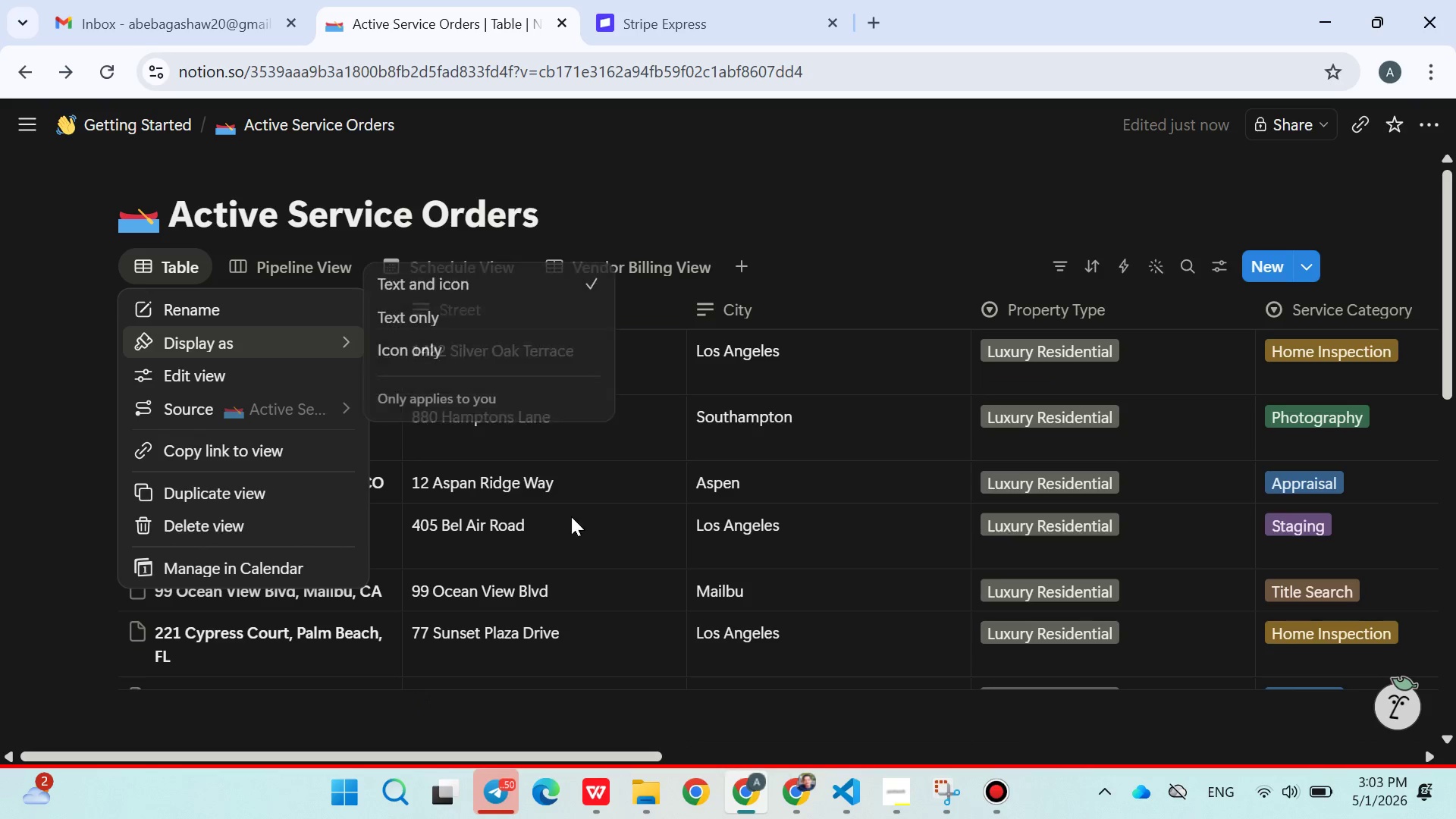 
wait(5.17)
 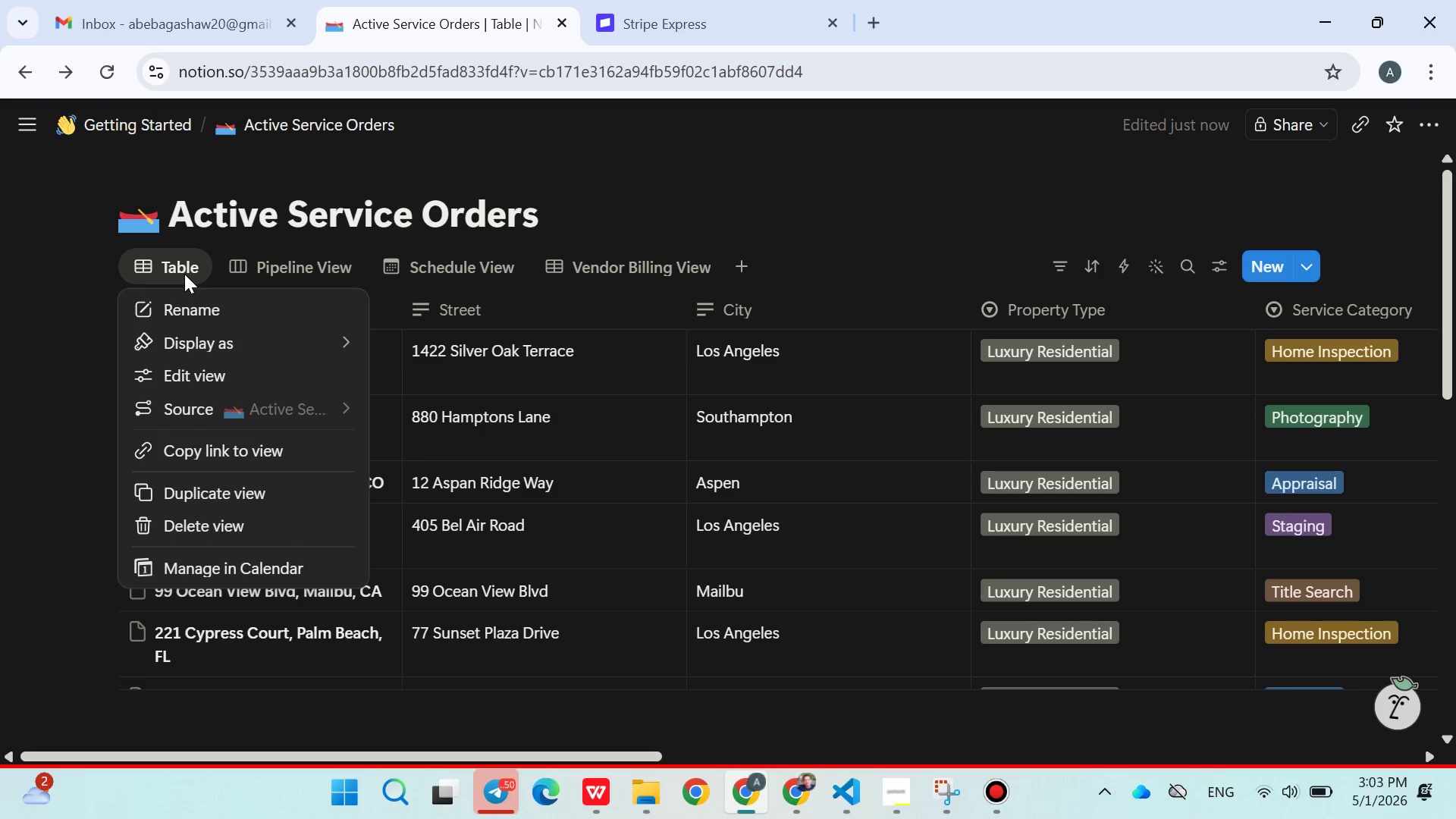 
left_click([995, 798])
 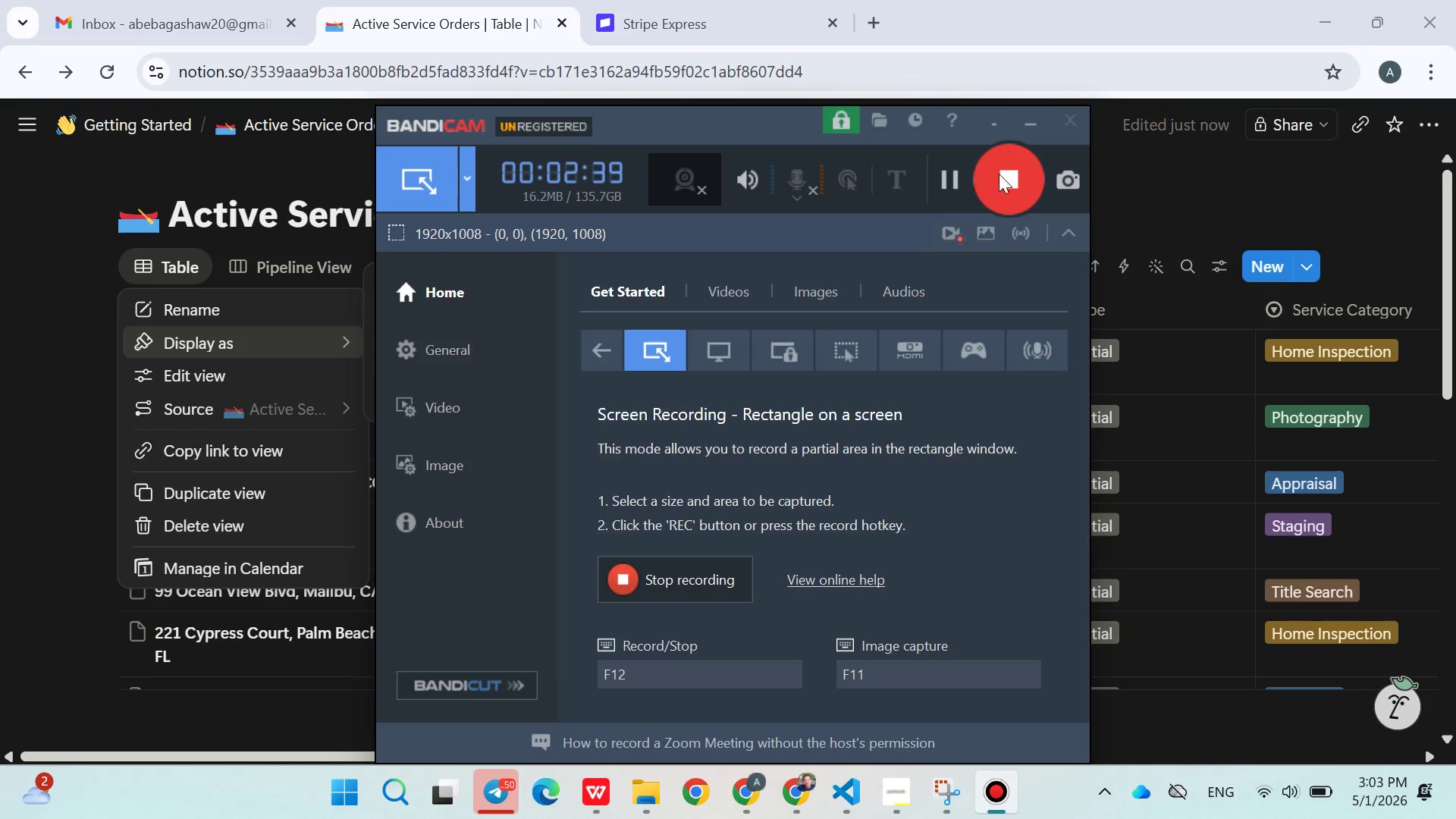 
left_click([999, 175])
 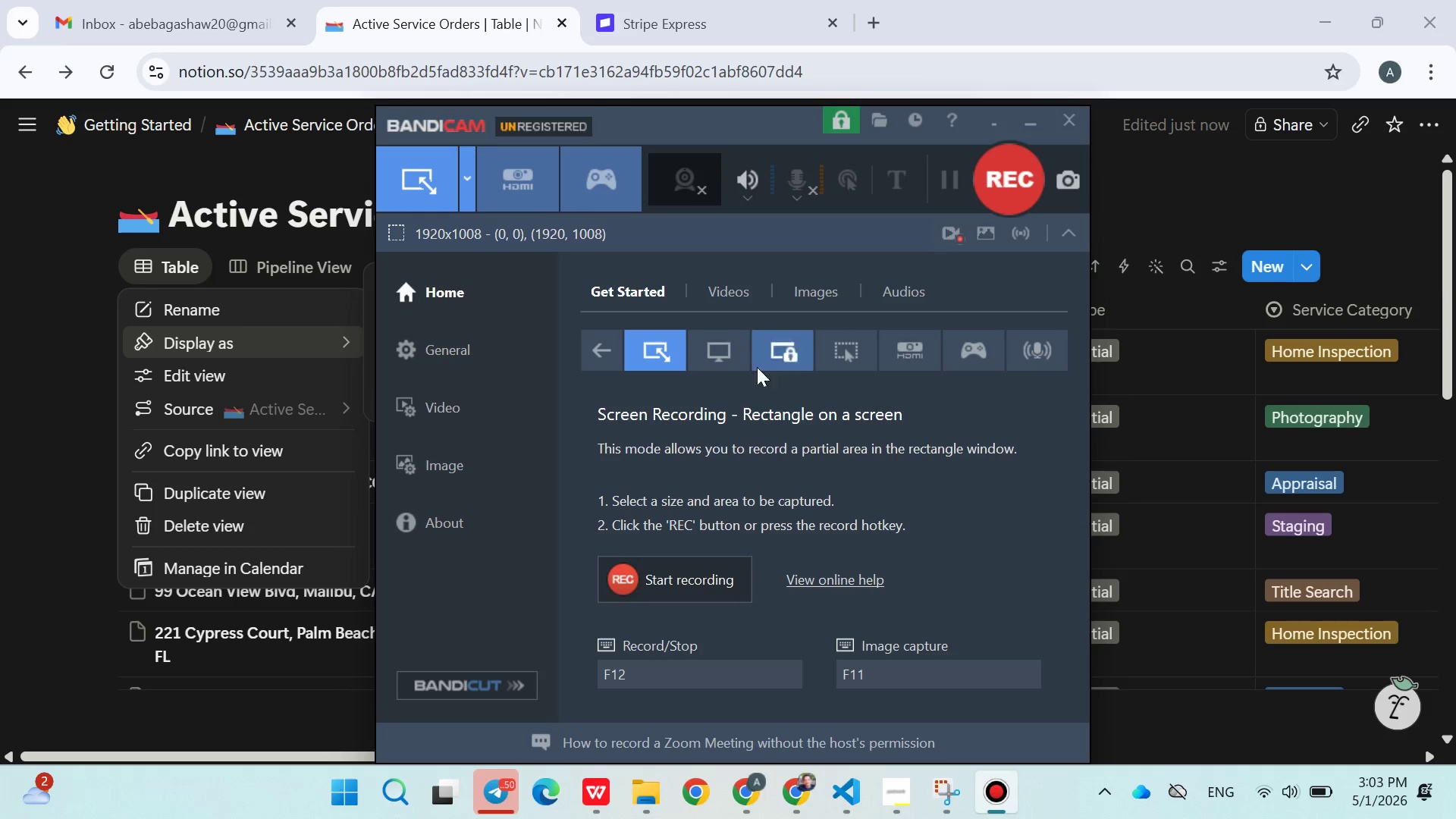 
left_click([622, 786])
 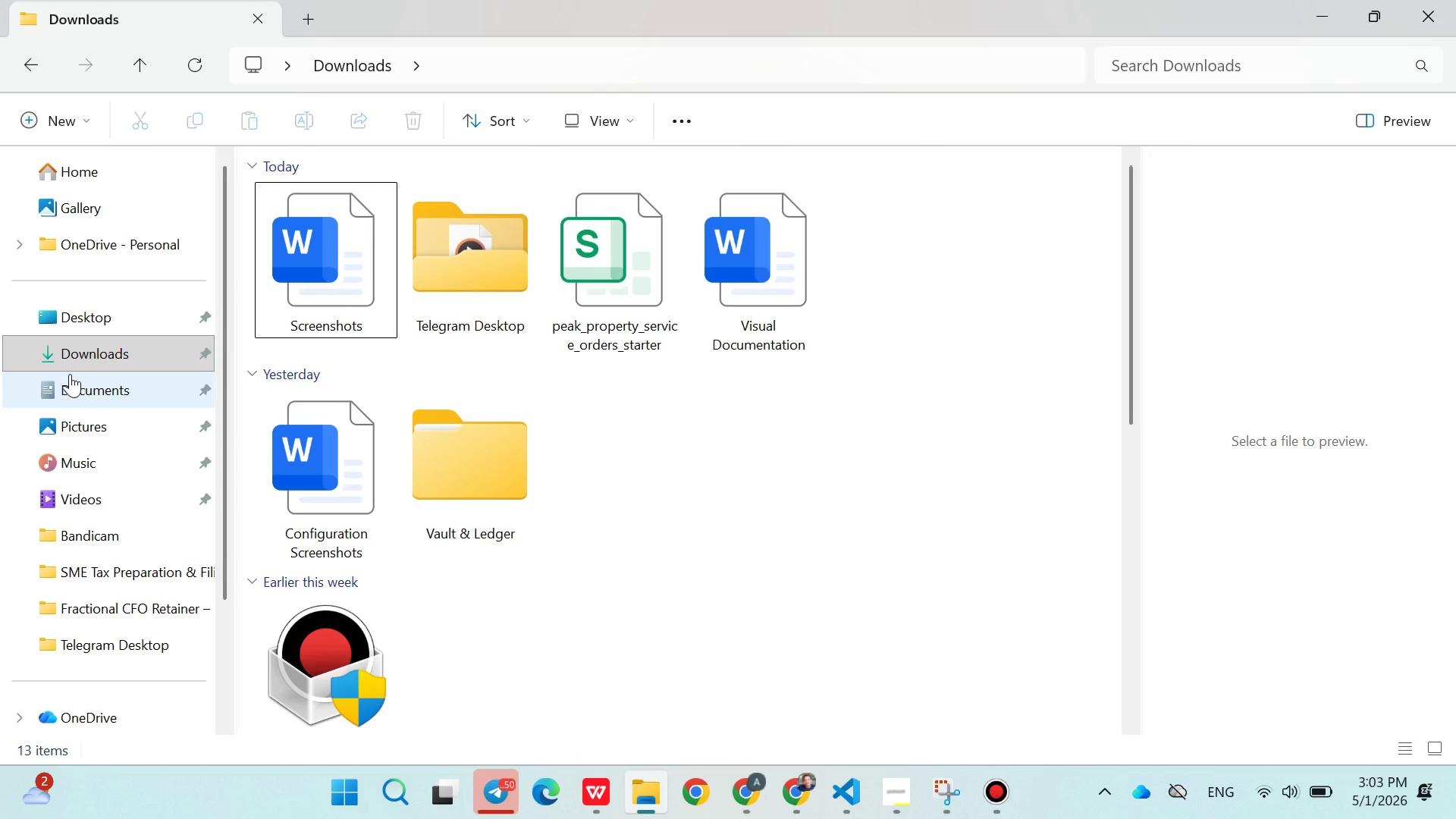 
left_click([70, 374])
 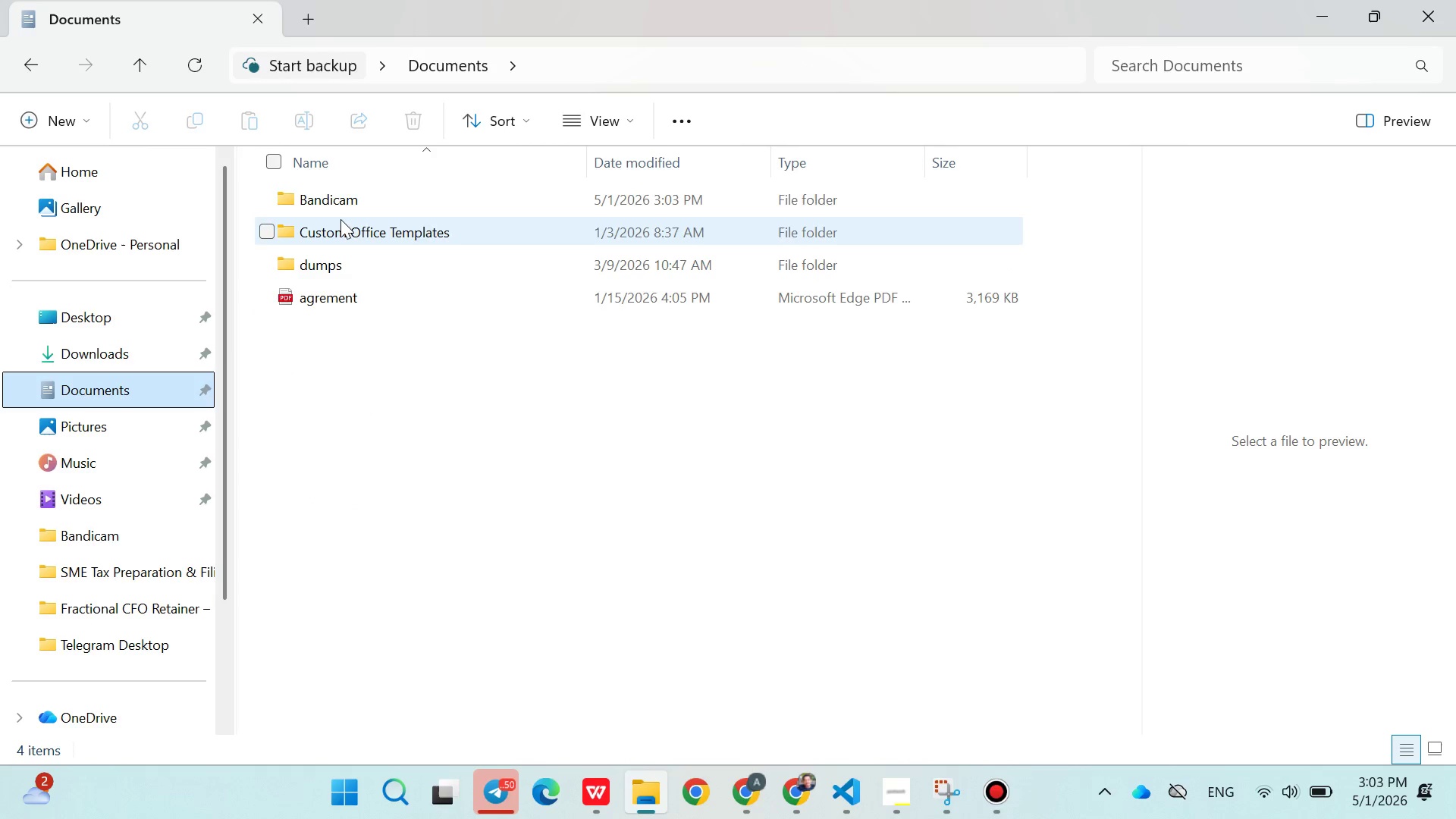 
double_click([344, 201])
 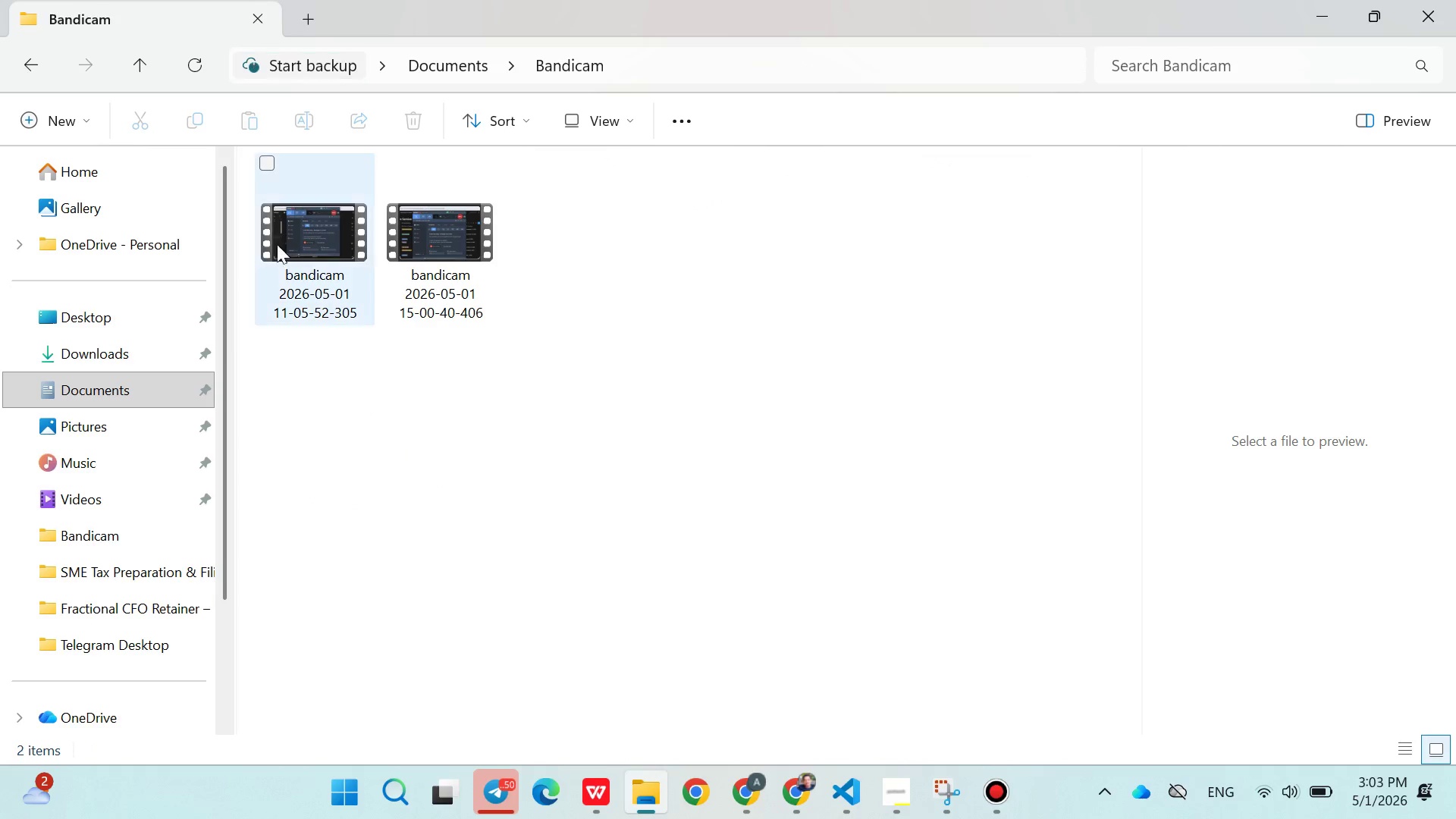 
left_click([269, 231])
 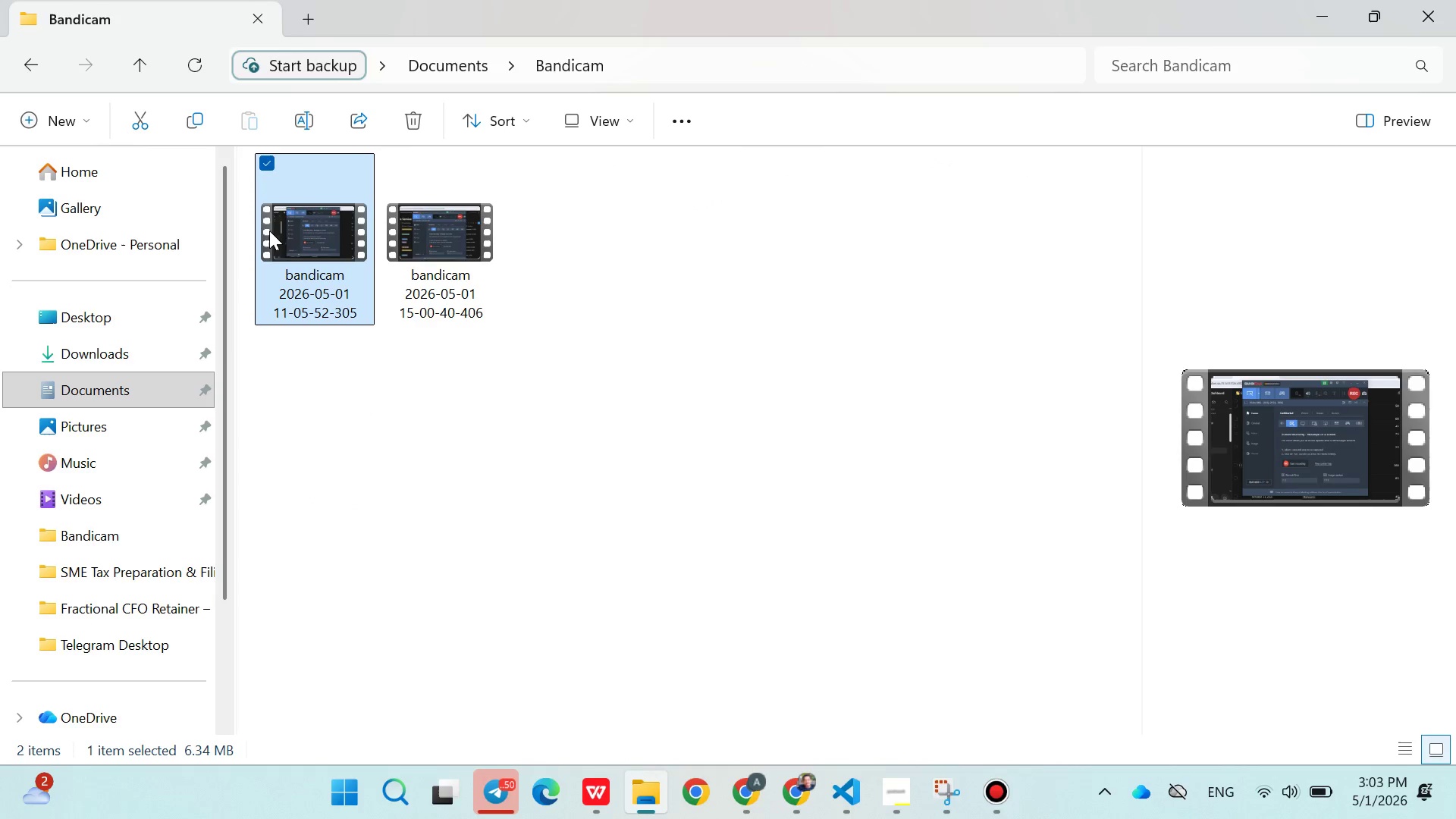 
key(Shift+Delete)
 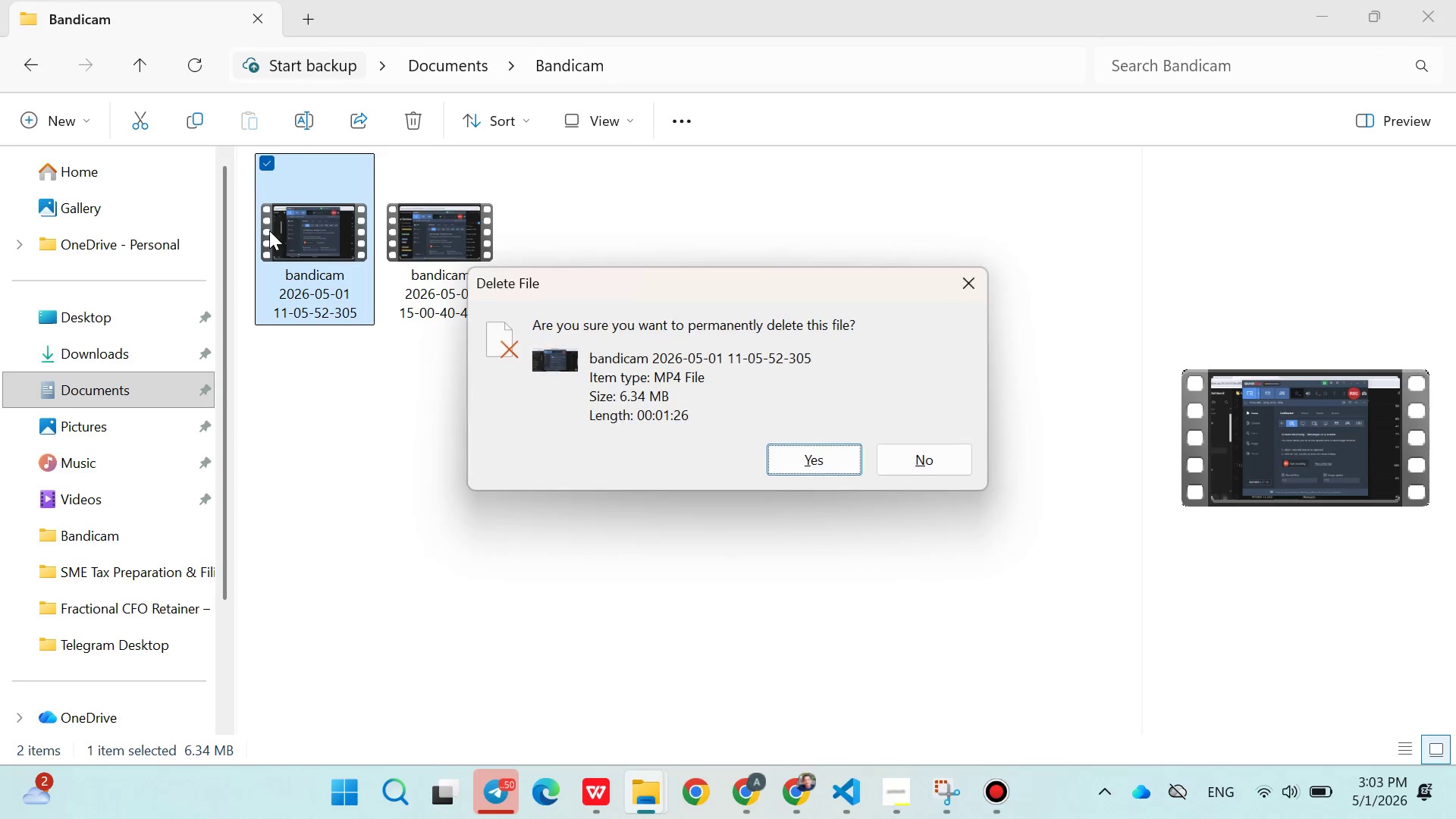 
key(Enter)
 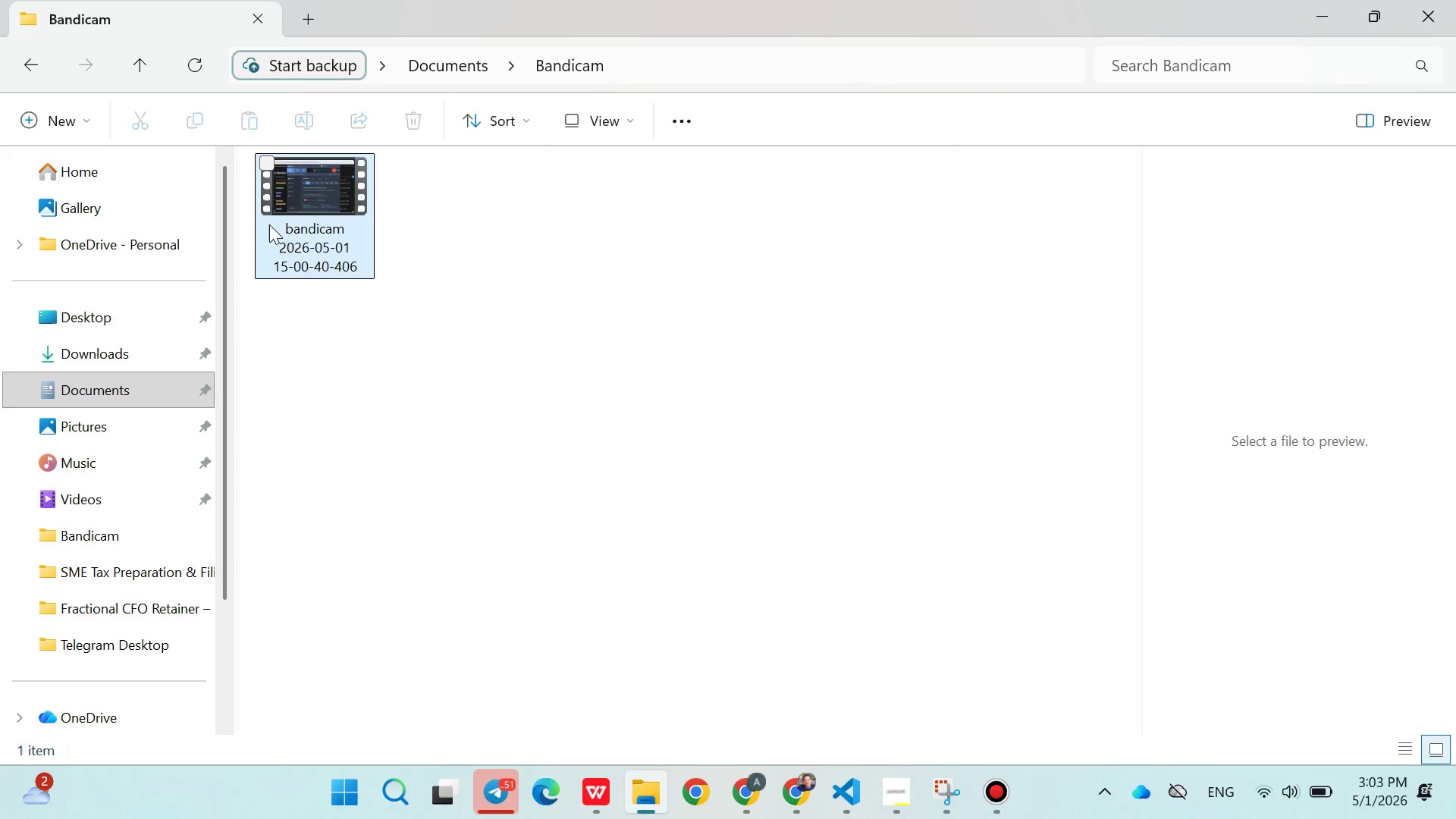 
double_click([268, 224])
 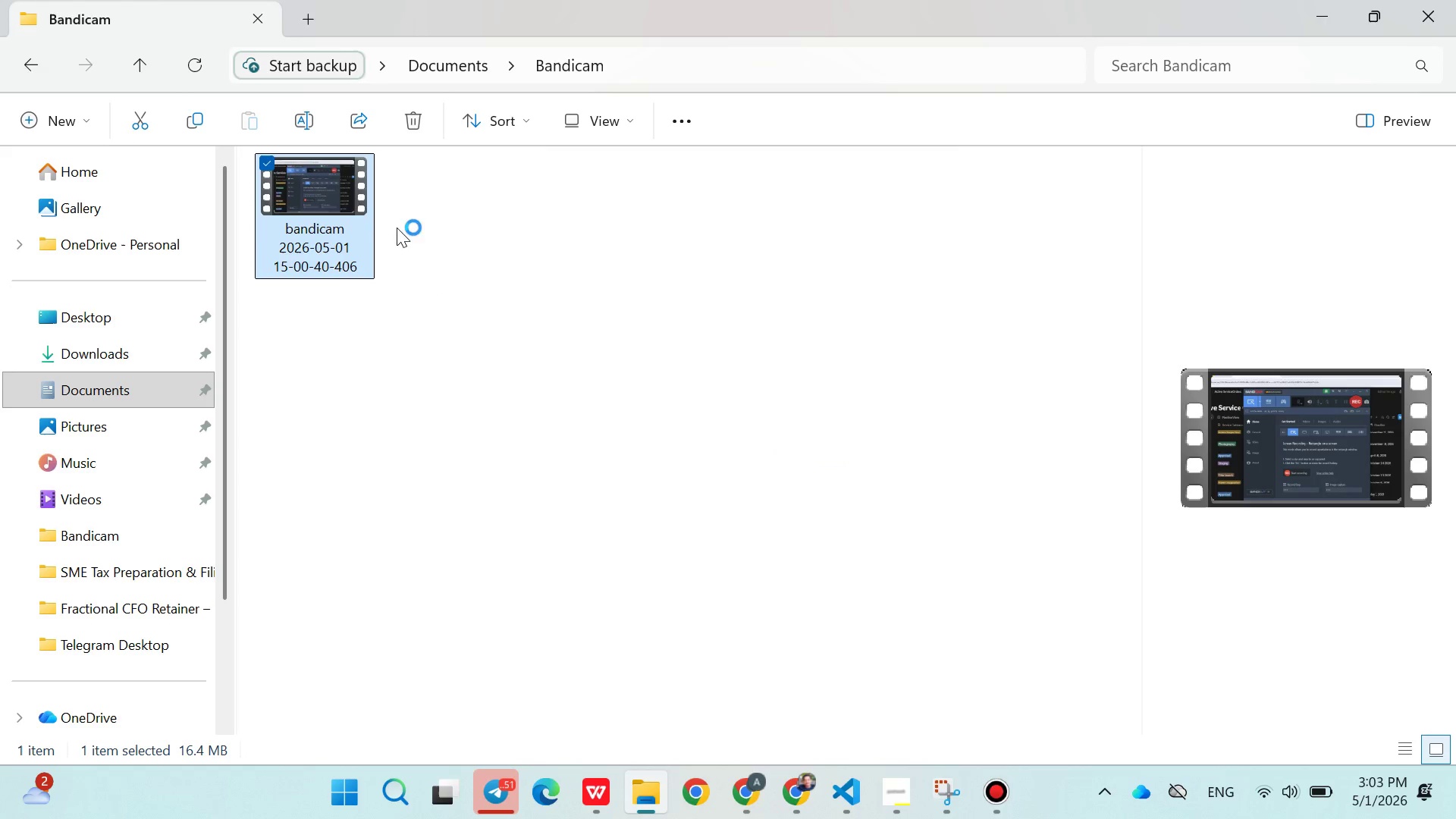 
mouse_move([625, 346])
 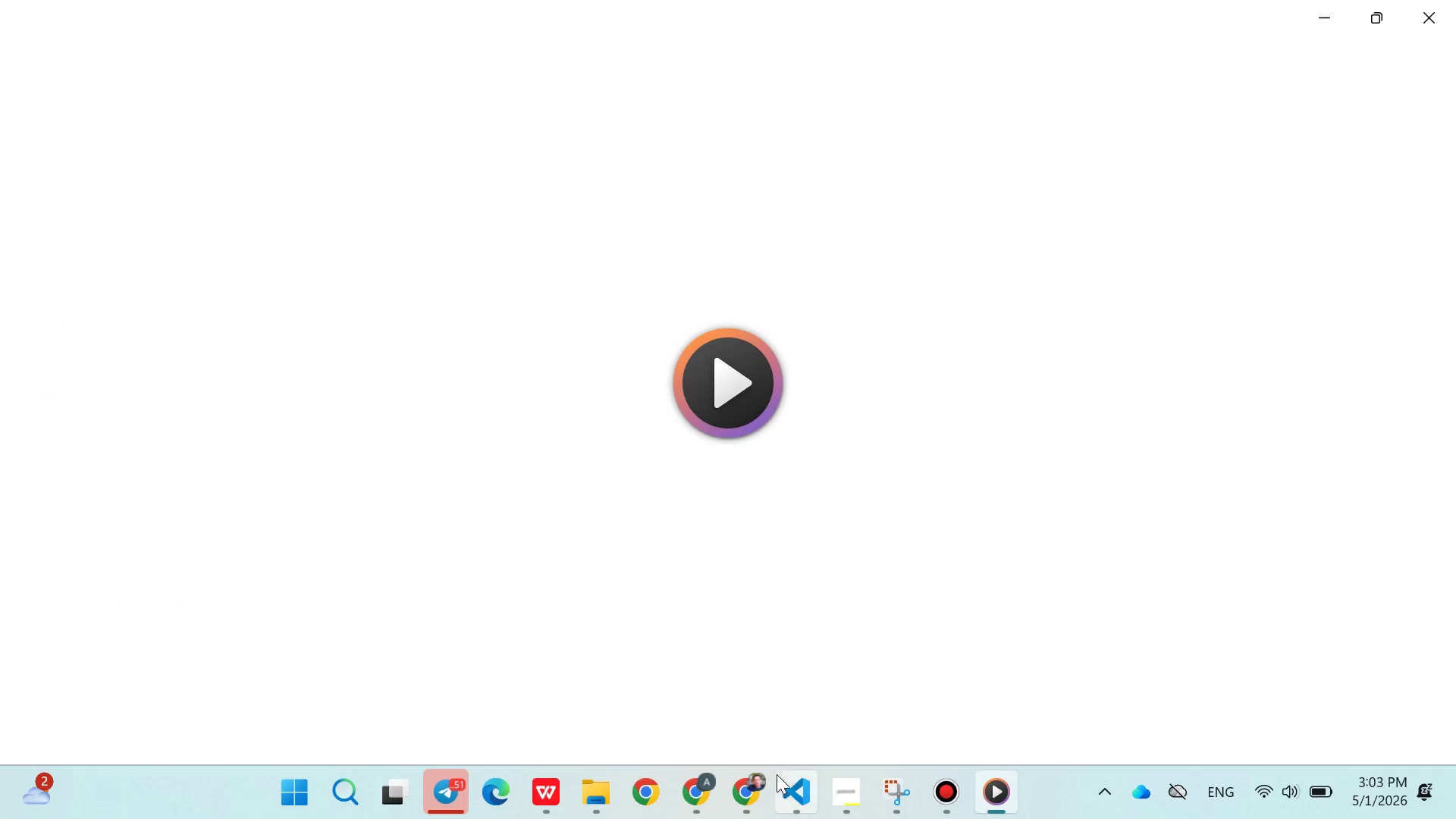 
left_click([832, 800])